 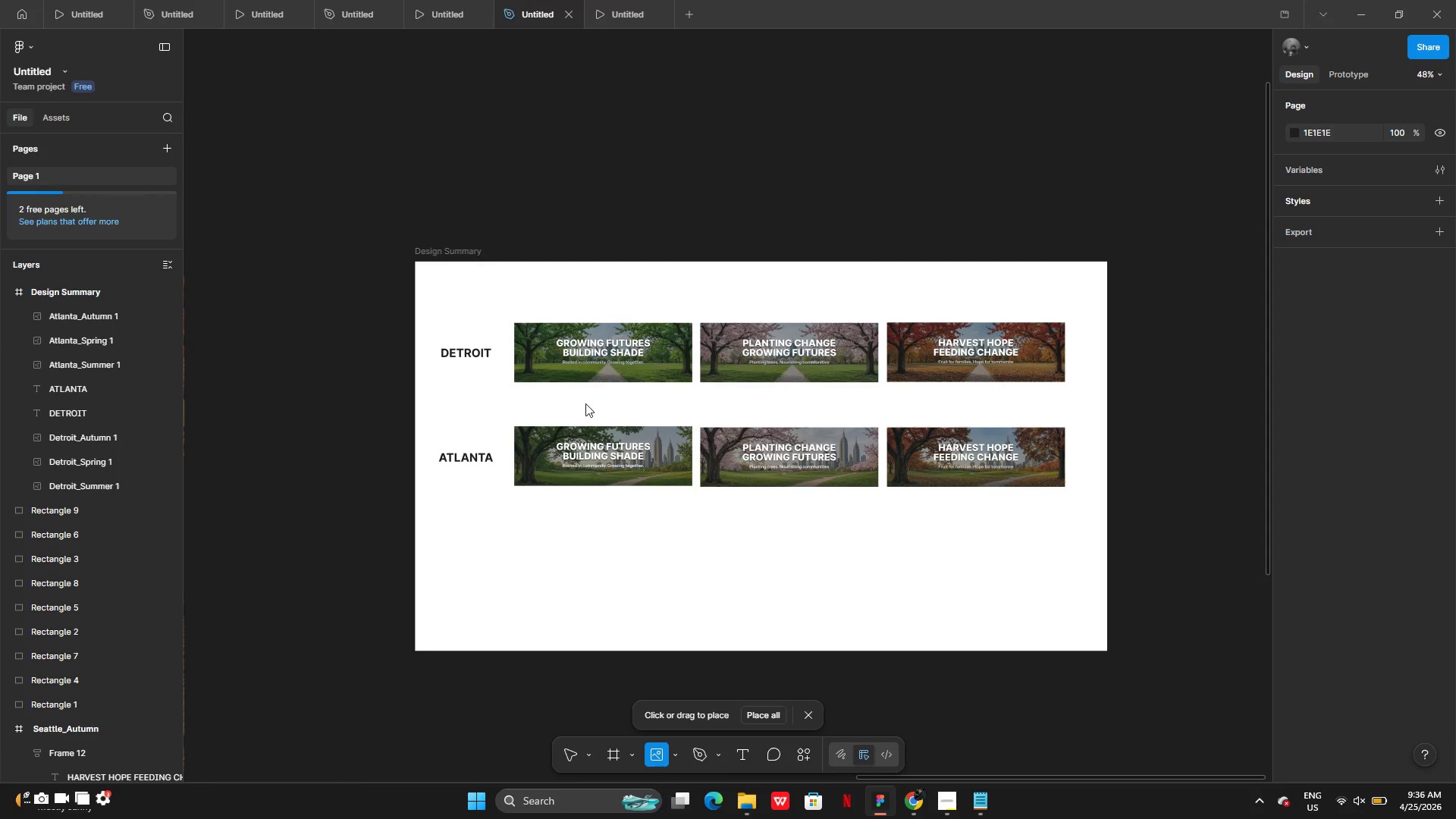 
left_click_drag(start_coordinate=[516, 172], to_coordinate=[685, 209])
 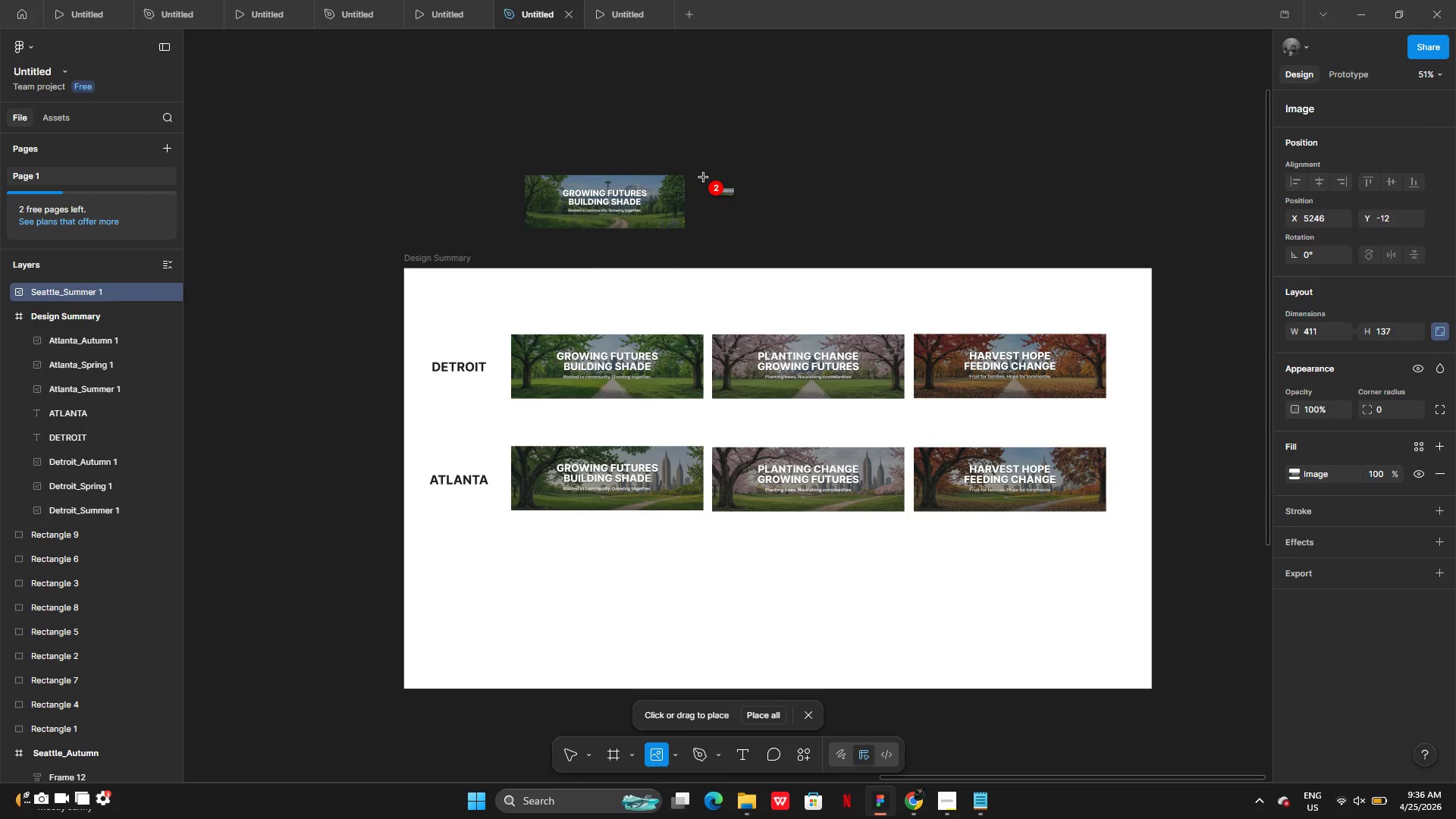 
left_click_drag(start_coordinate=[704, 177], to_coordinate=[851, 231])
 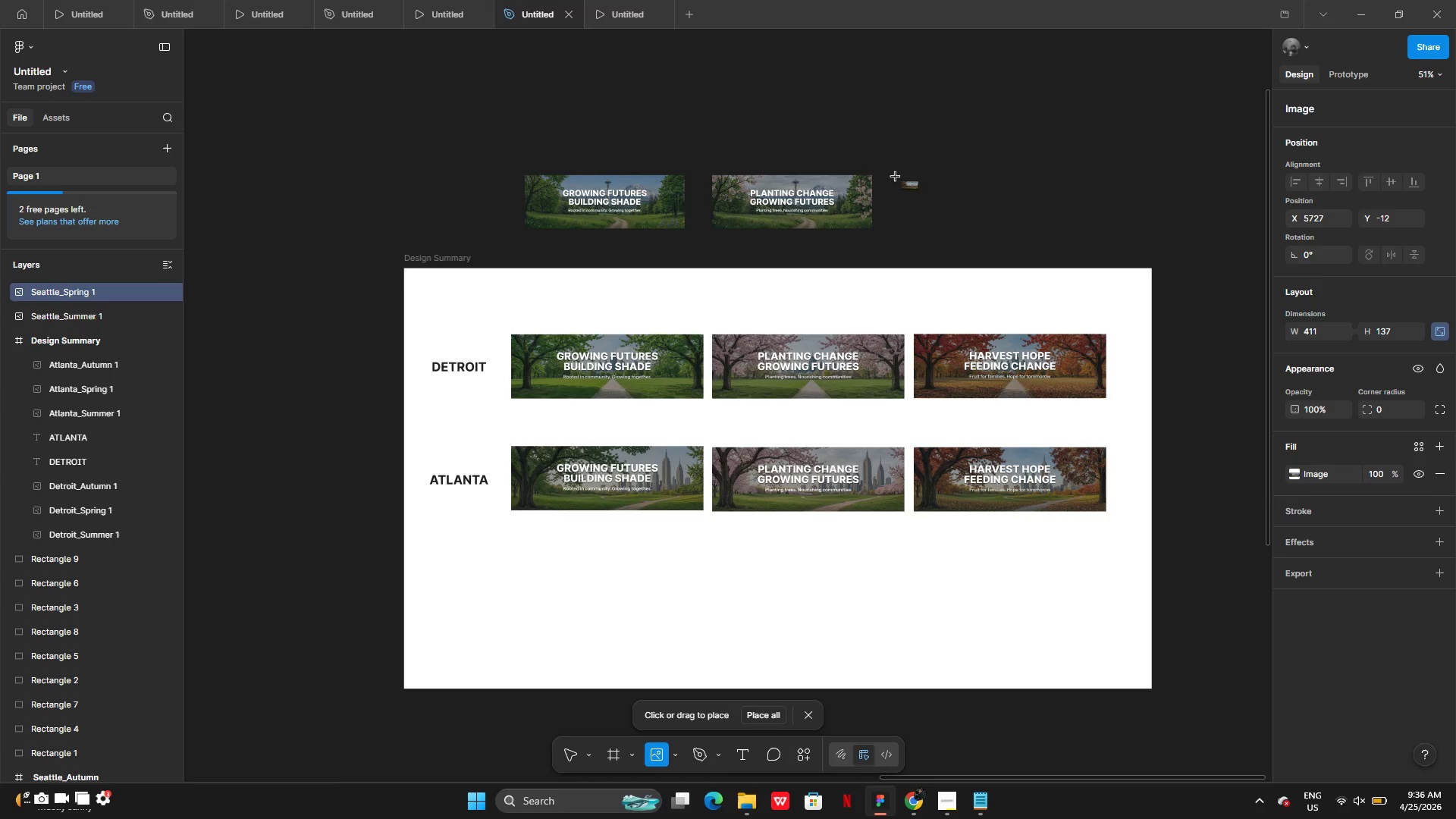 
left_click_drag(start_coordinate=[896, 177], to_coordinate=[1028, 228])
 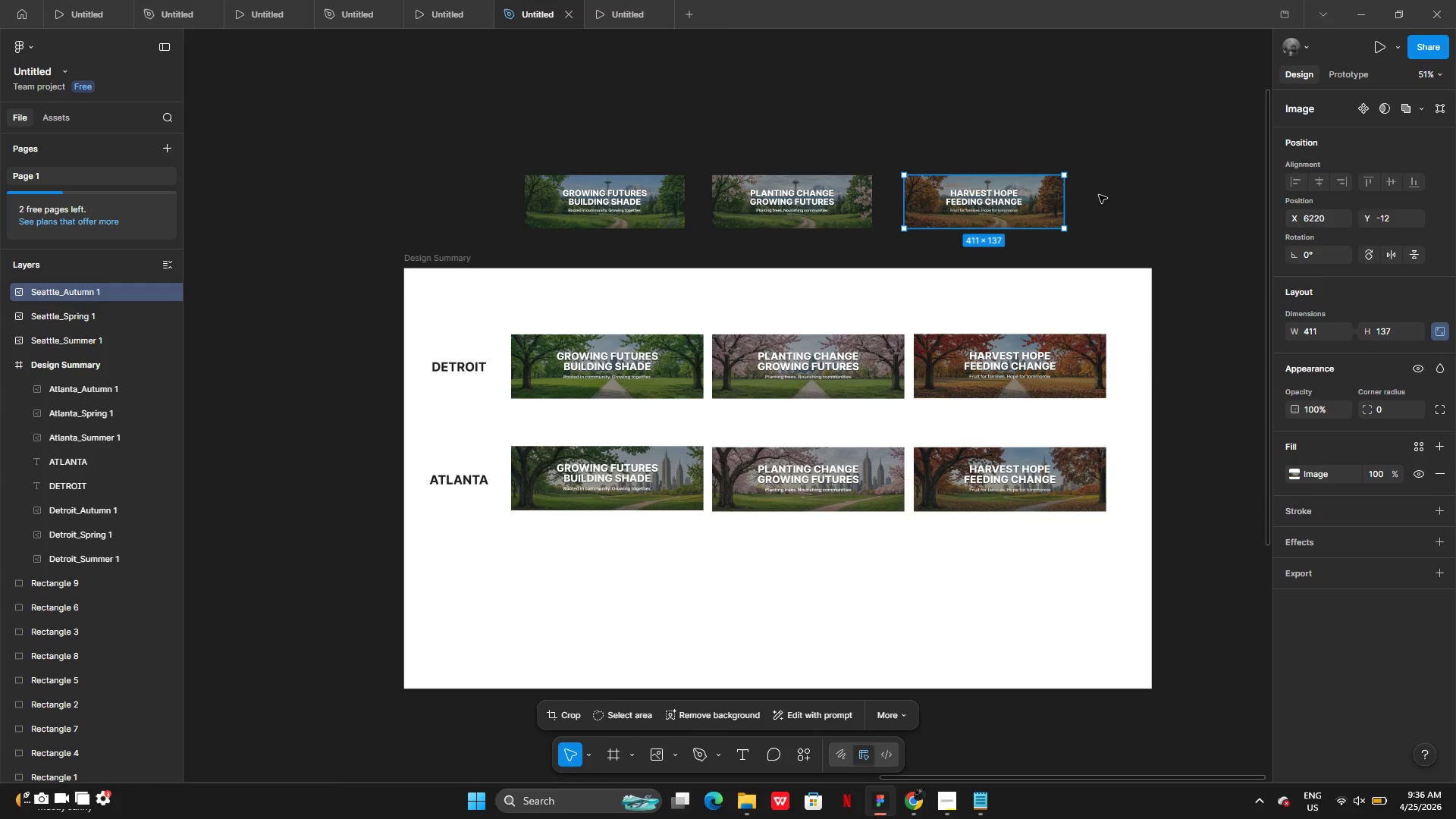 
left_click([1099, 195])
 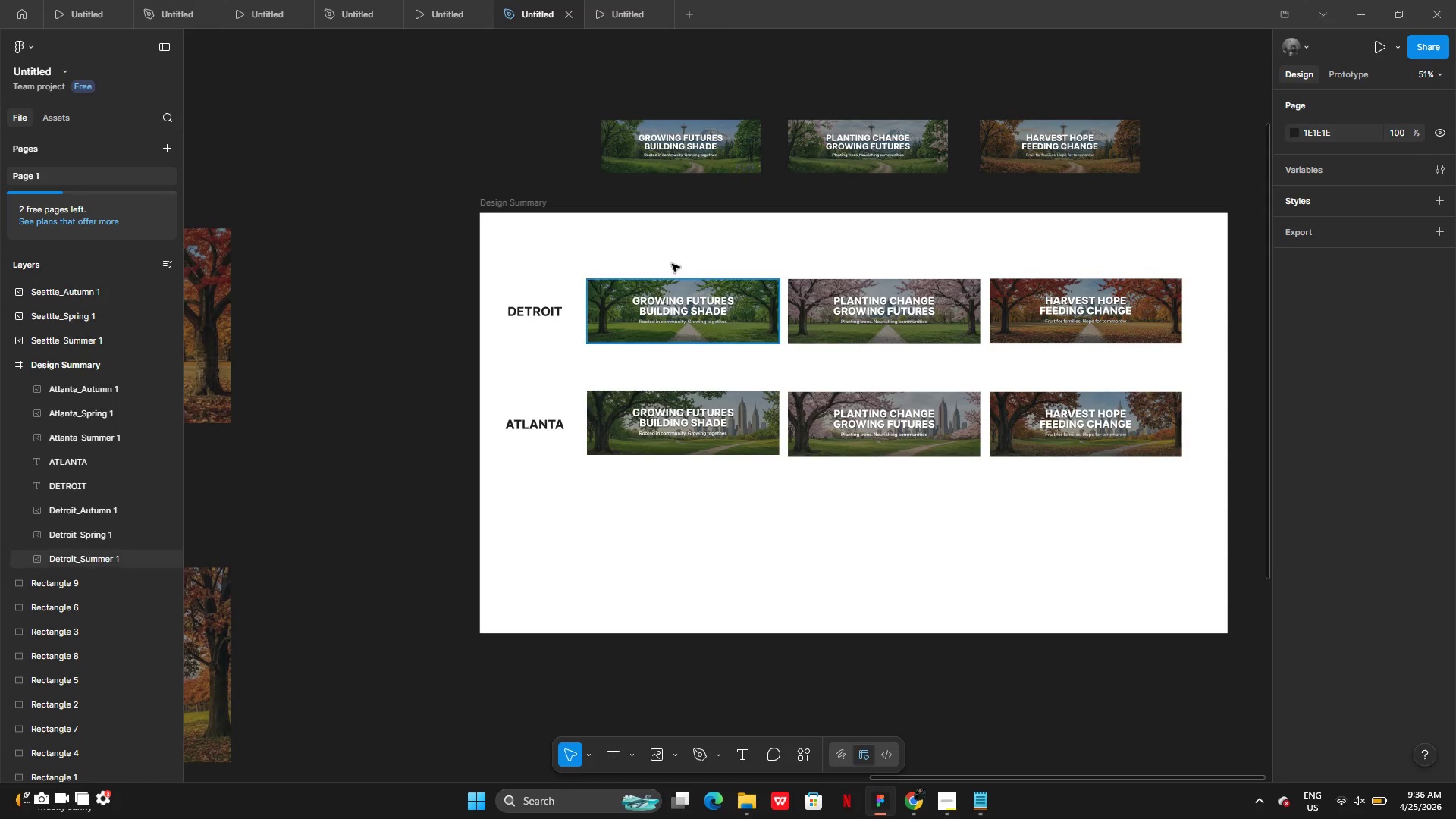 
left_click([687, 149])
 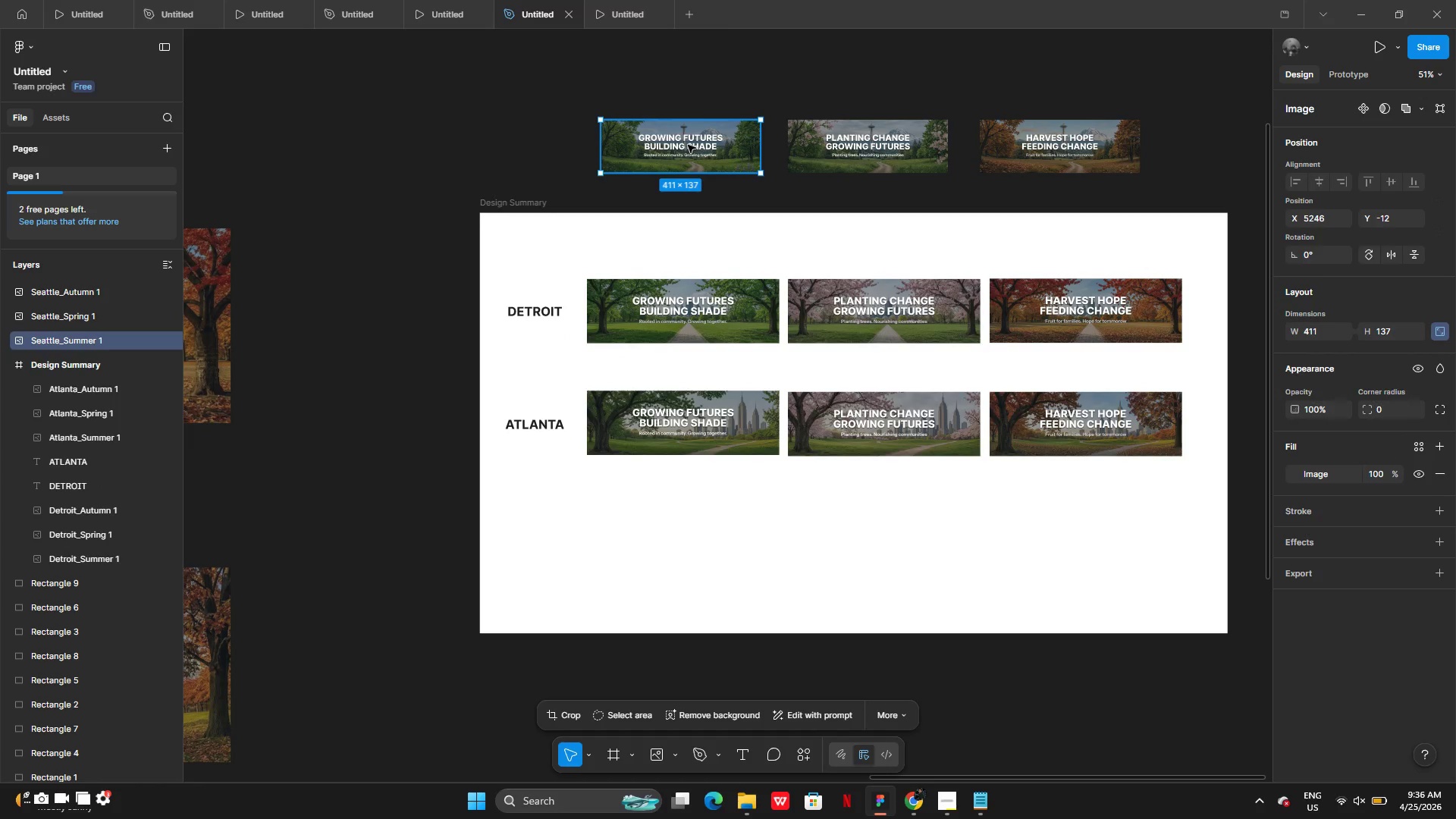 
left_click_drag(start_coordinate=[688, 145], to_coordinate=[686, 485])
 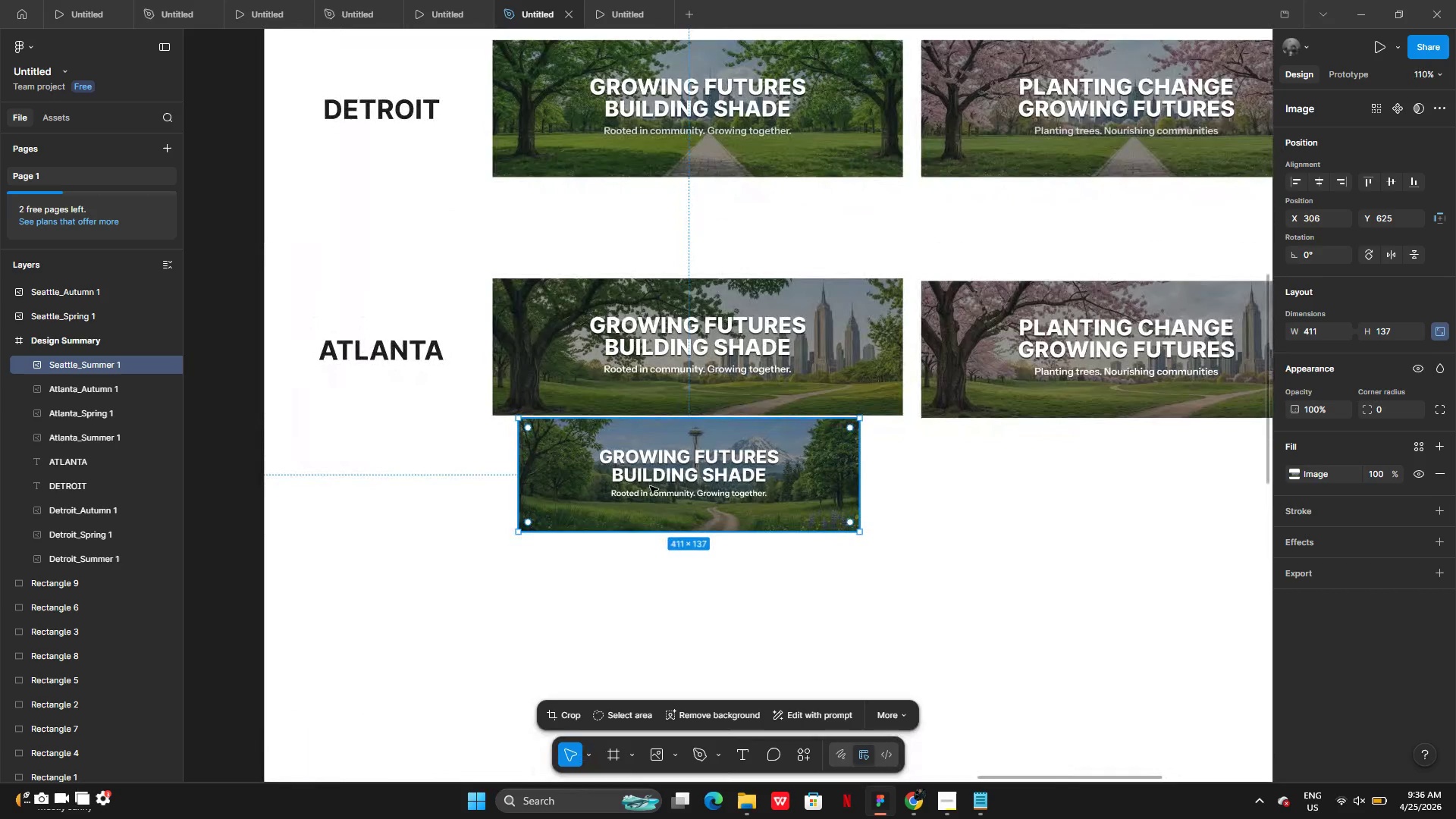 
left_click_drag(start_coordinate=[645, 505], to_coordinate=[620, 388])
 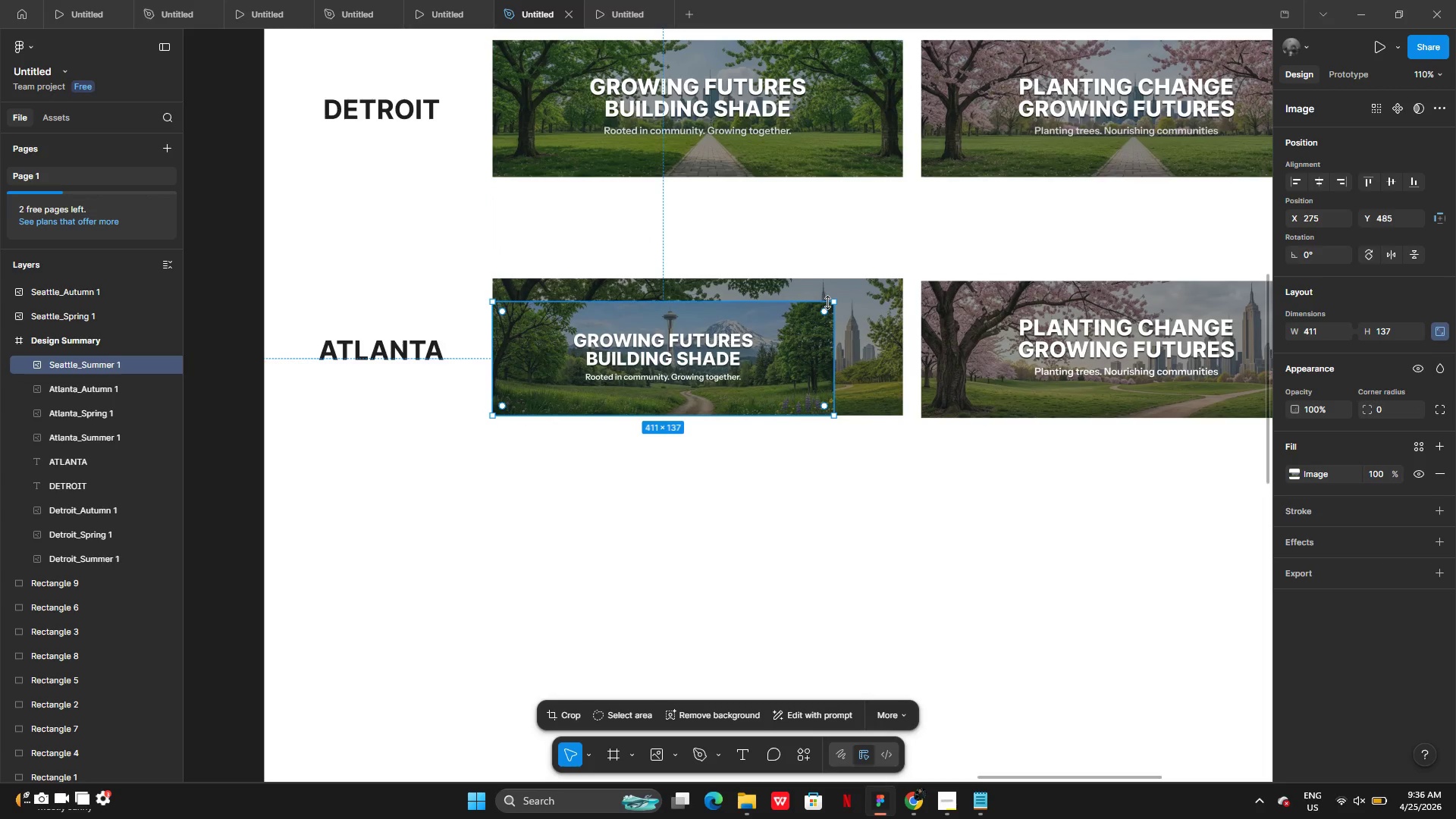 
left_click_drag(start_coordinate=[830, 303], to_coordinate=[904, 280])
 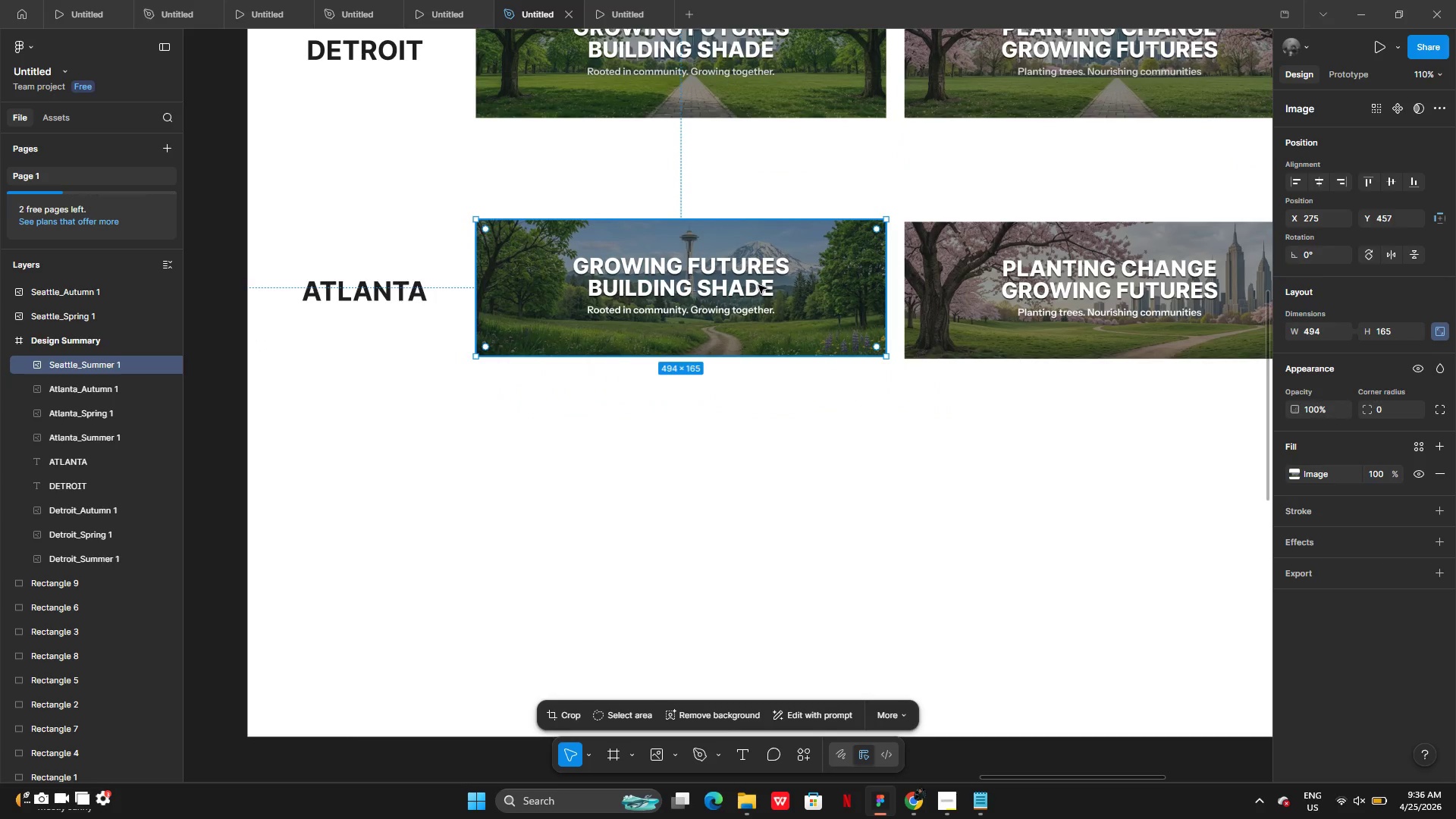 
left_click_drag(start_coordinate=[758, 285], to_coordinate=[758, 526])
 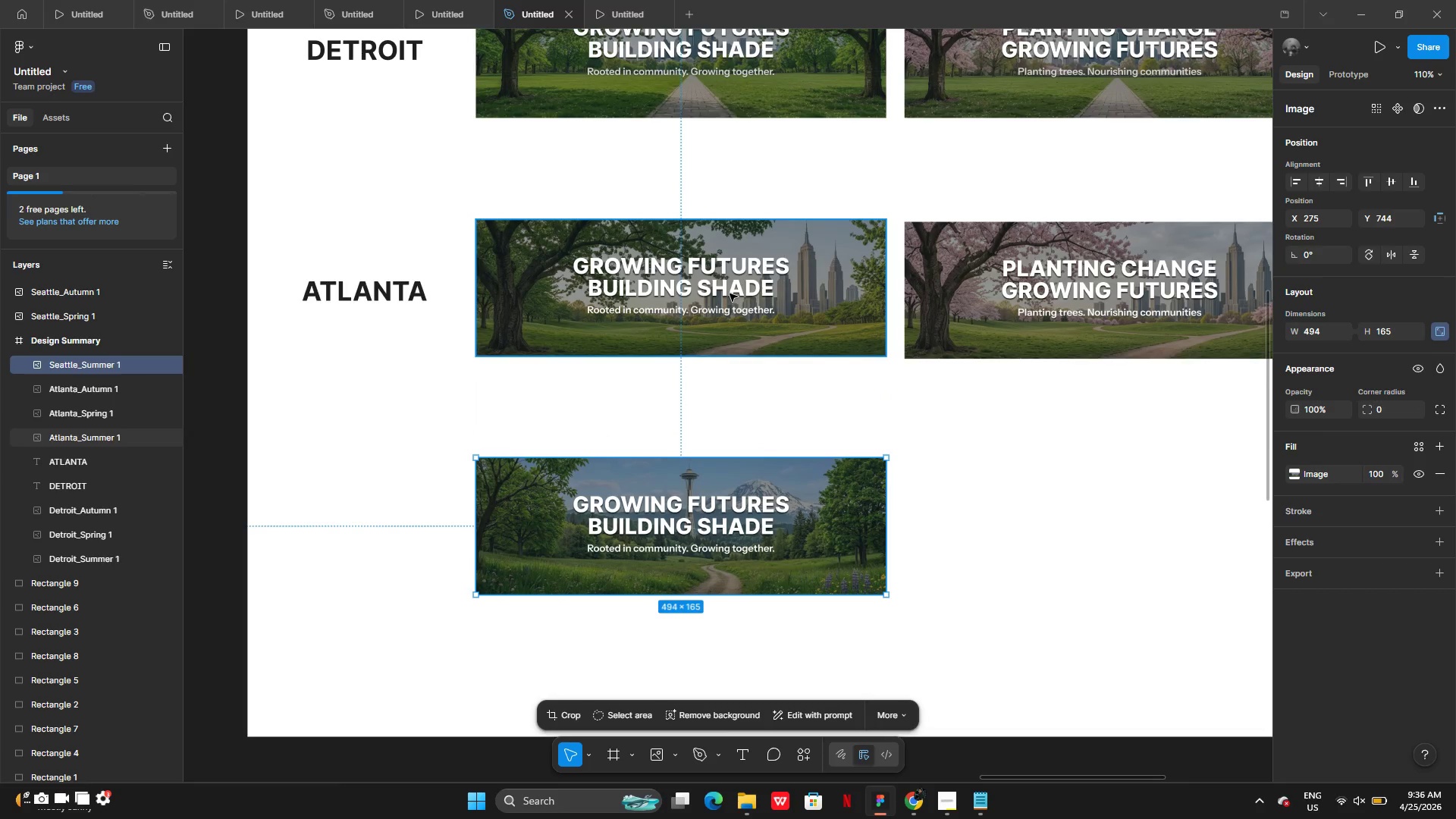 
left_click([730, 293])
 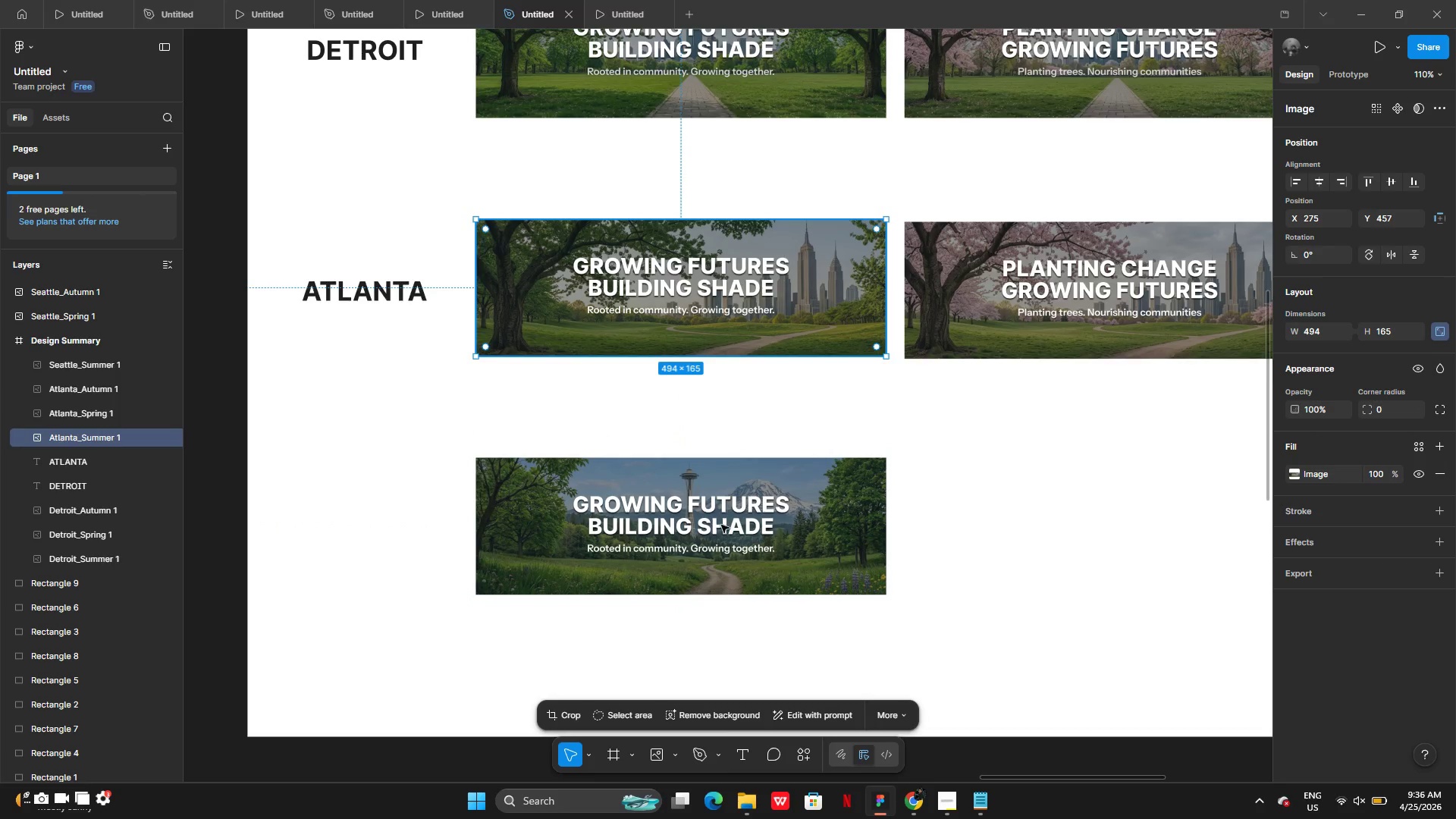 
left_click([721, 525])
 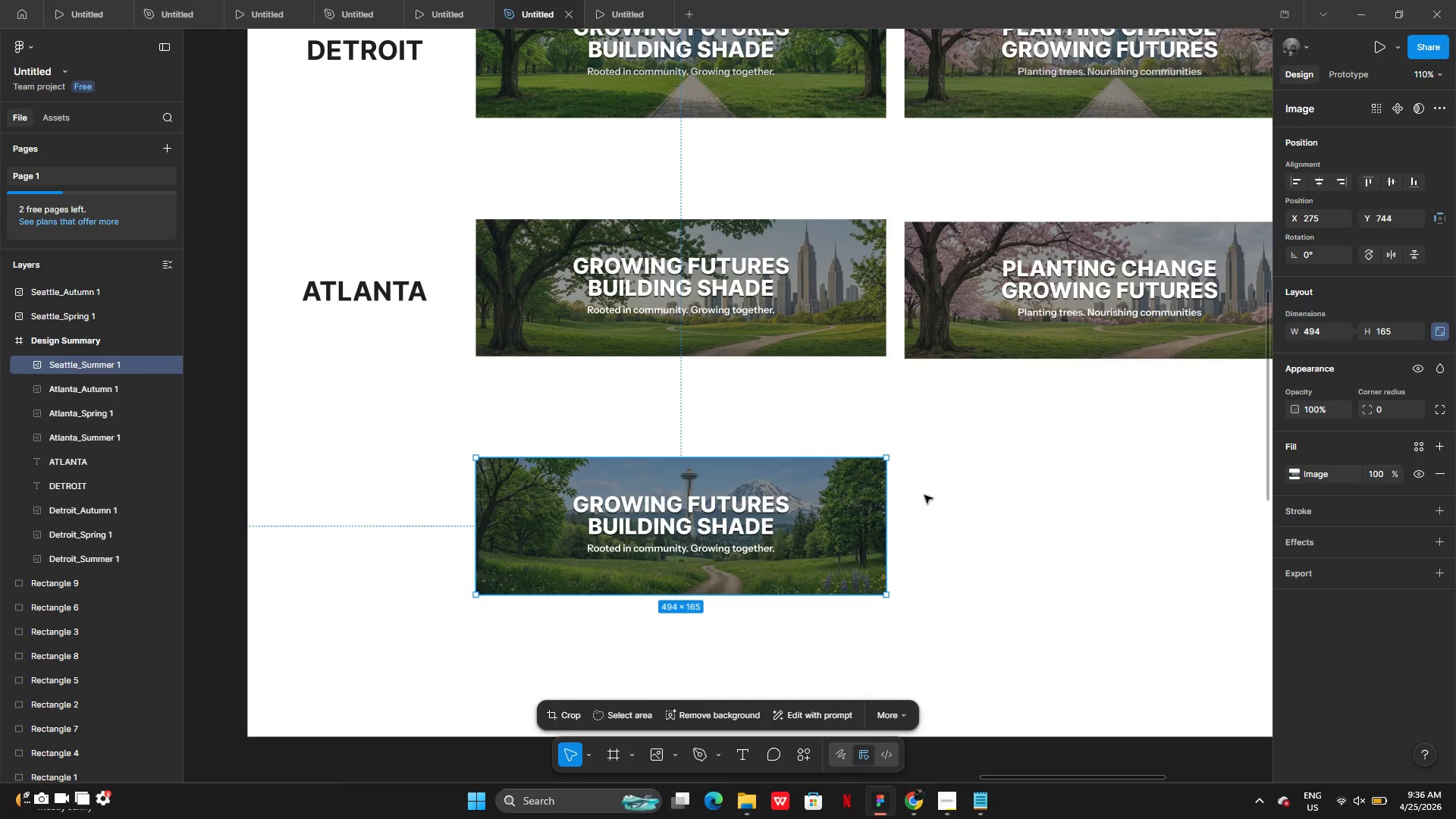 
wait(15.2)
 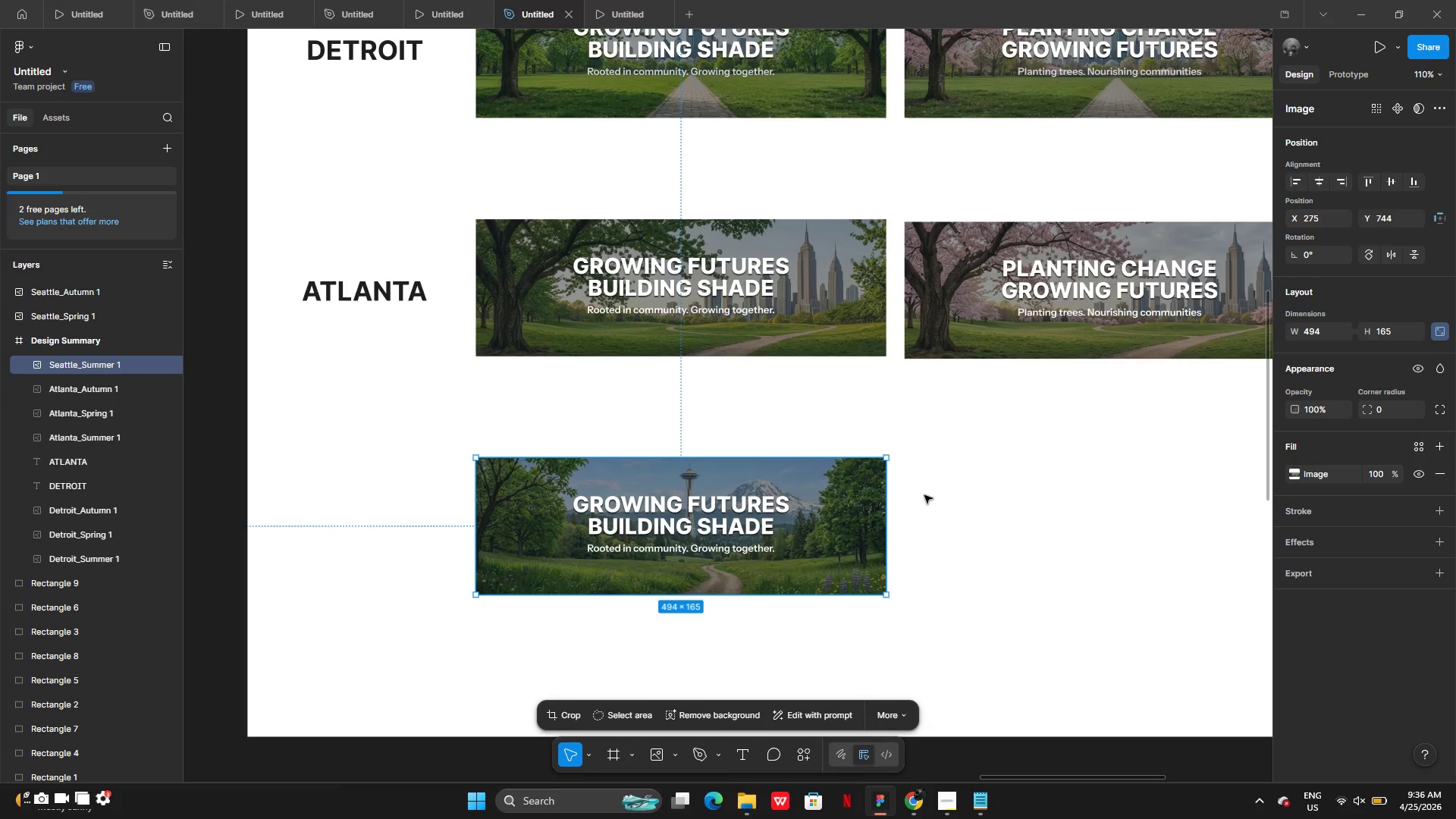 
left_click([788, 205])
 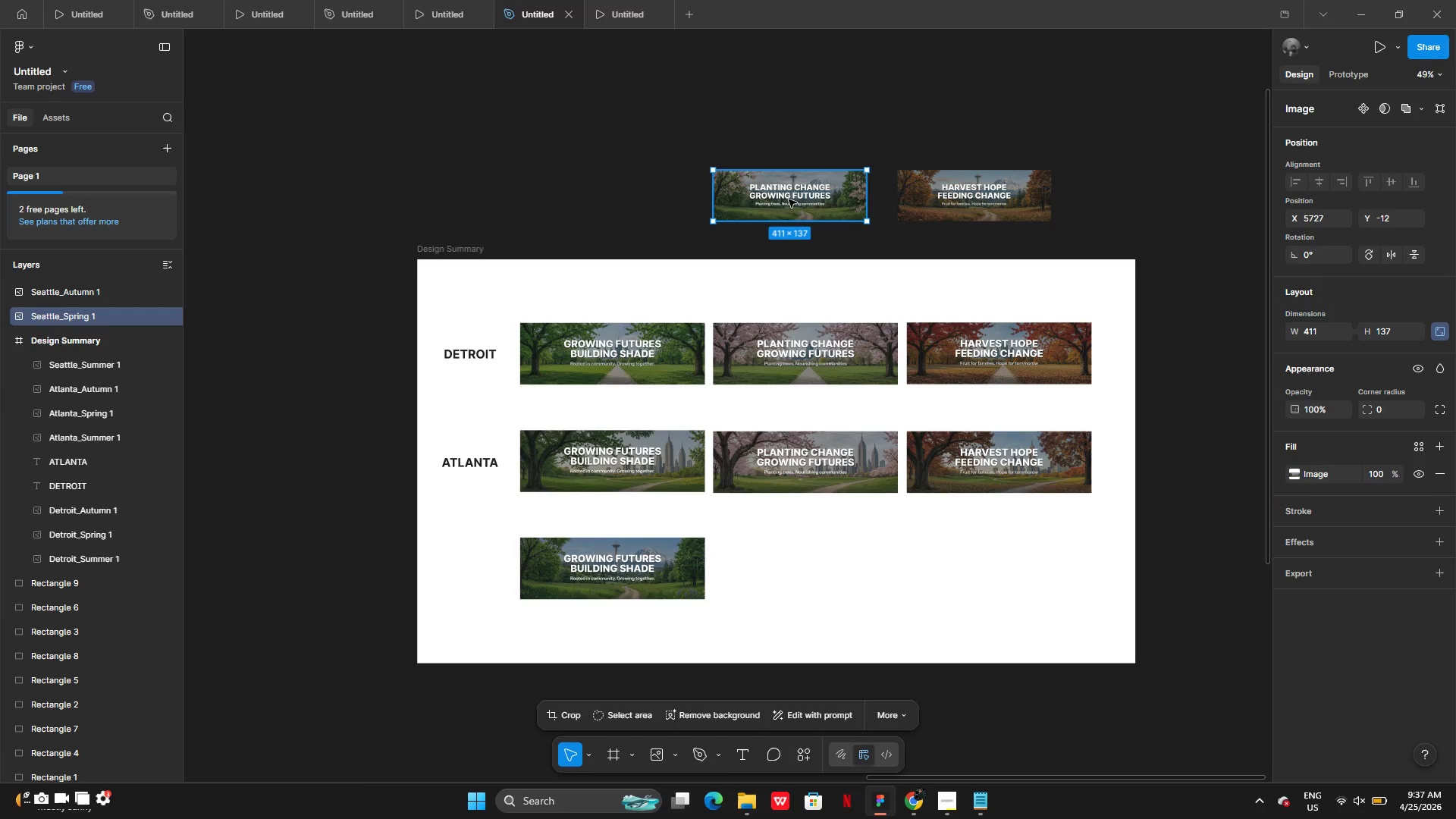 
left_click_drag(start_coordinate=[789, 199], to_coordinate=[720, 570])
 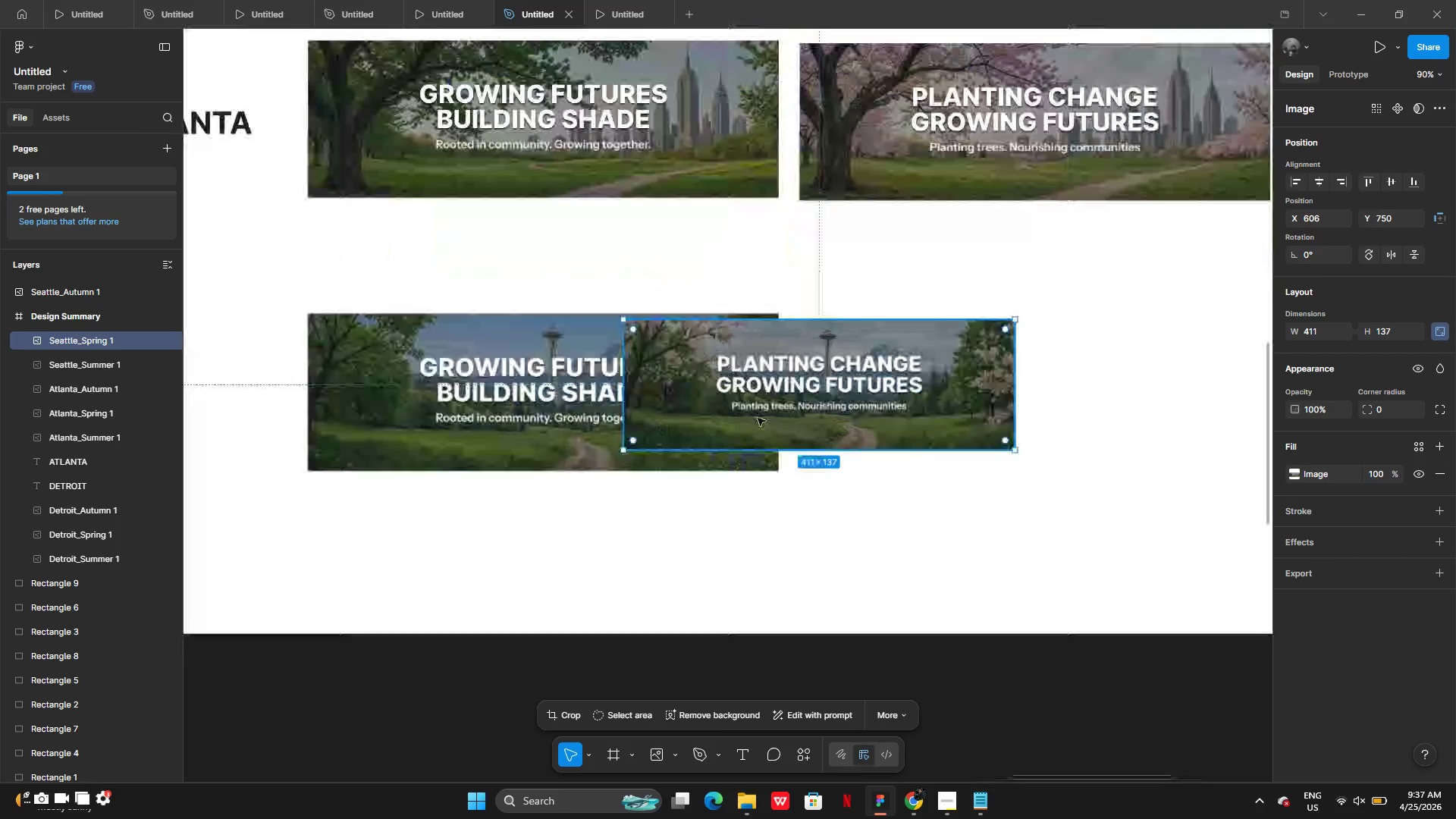 
left_click_drag(start_coordinate=[809, 391], to_coordinate=[491, 383])
 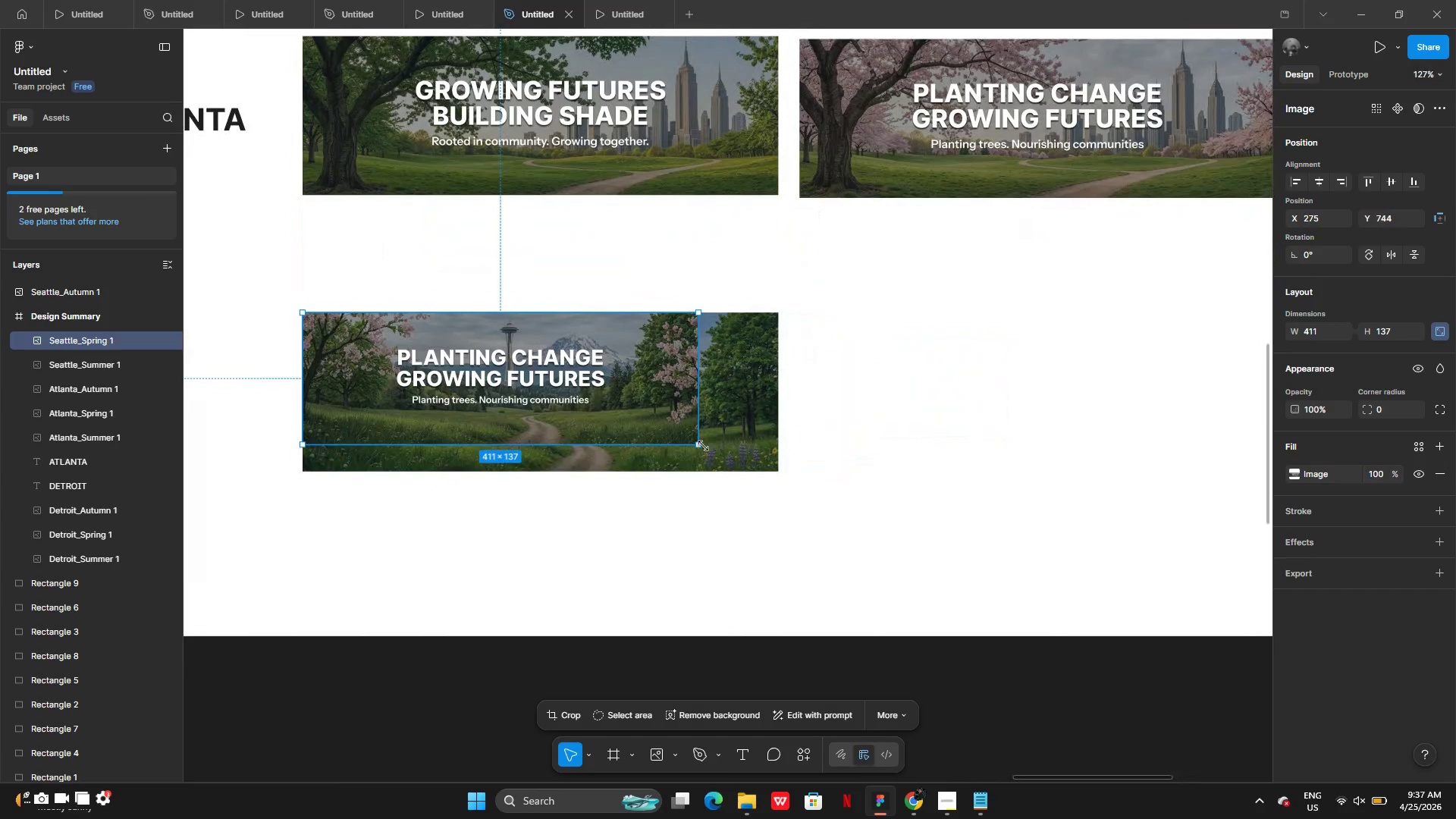 
left_click_drag(start_coordinate=[698, 446], to_coordinate=[766, 472])
 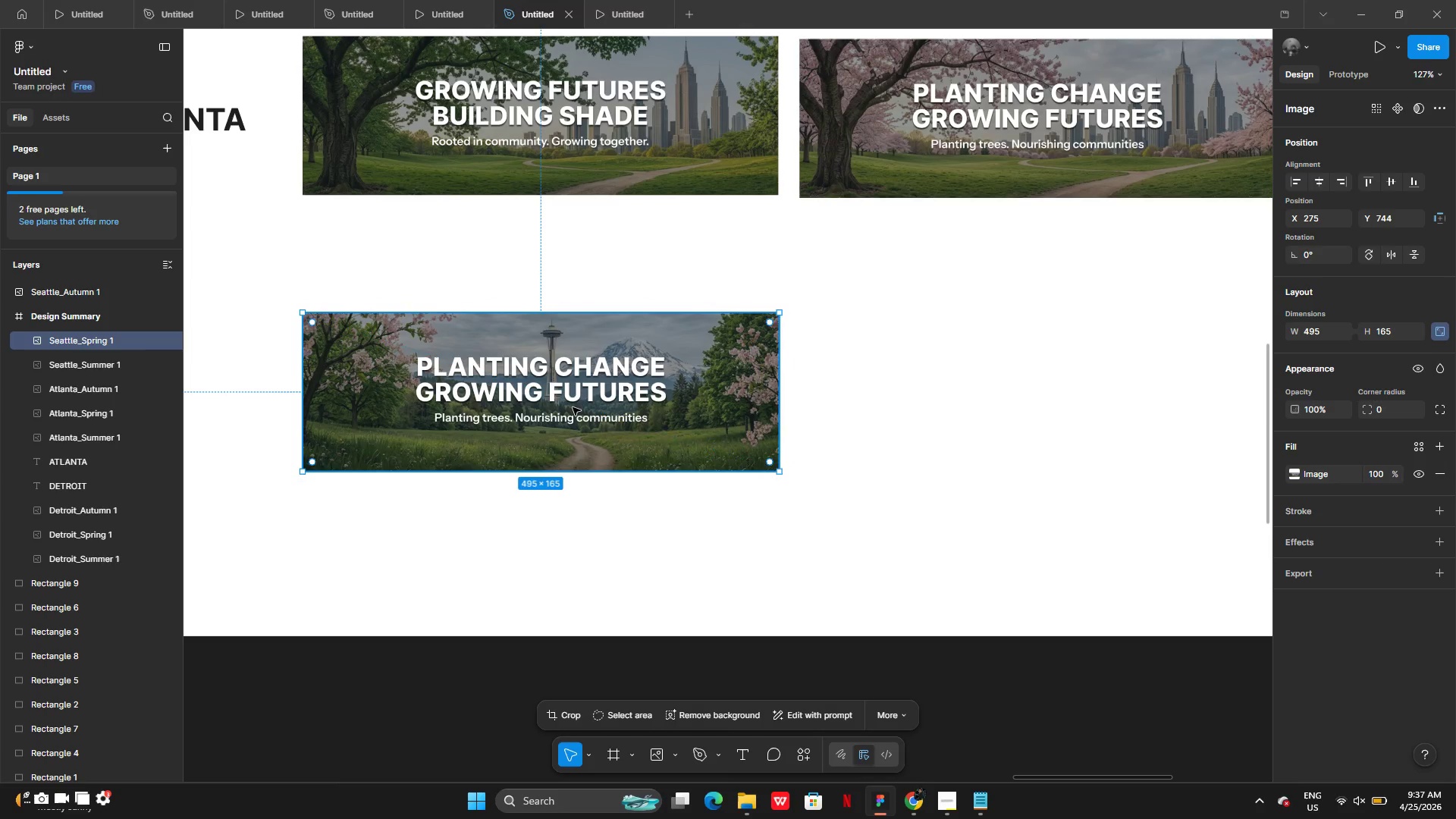 
left_click_drag(start_coordinate=[573, 407], to_coordinate=[1072, 413])
 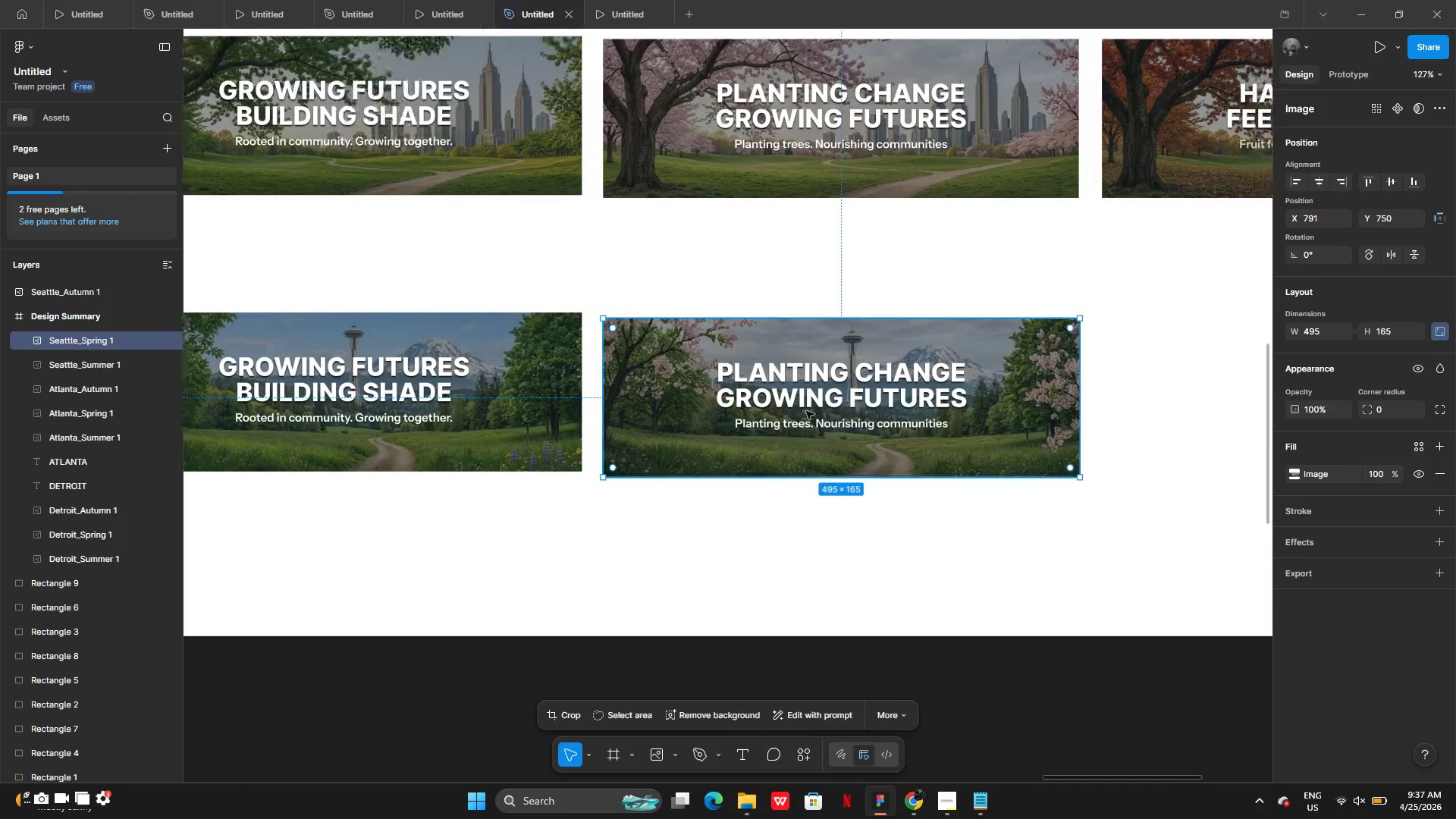 
left_click_drag(start_coordinate=[806, 411], to_coordinate=[808, 404])
 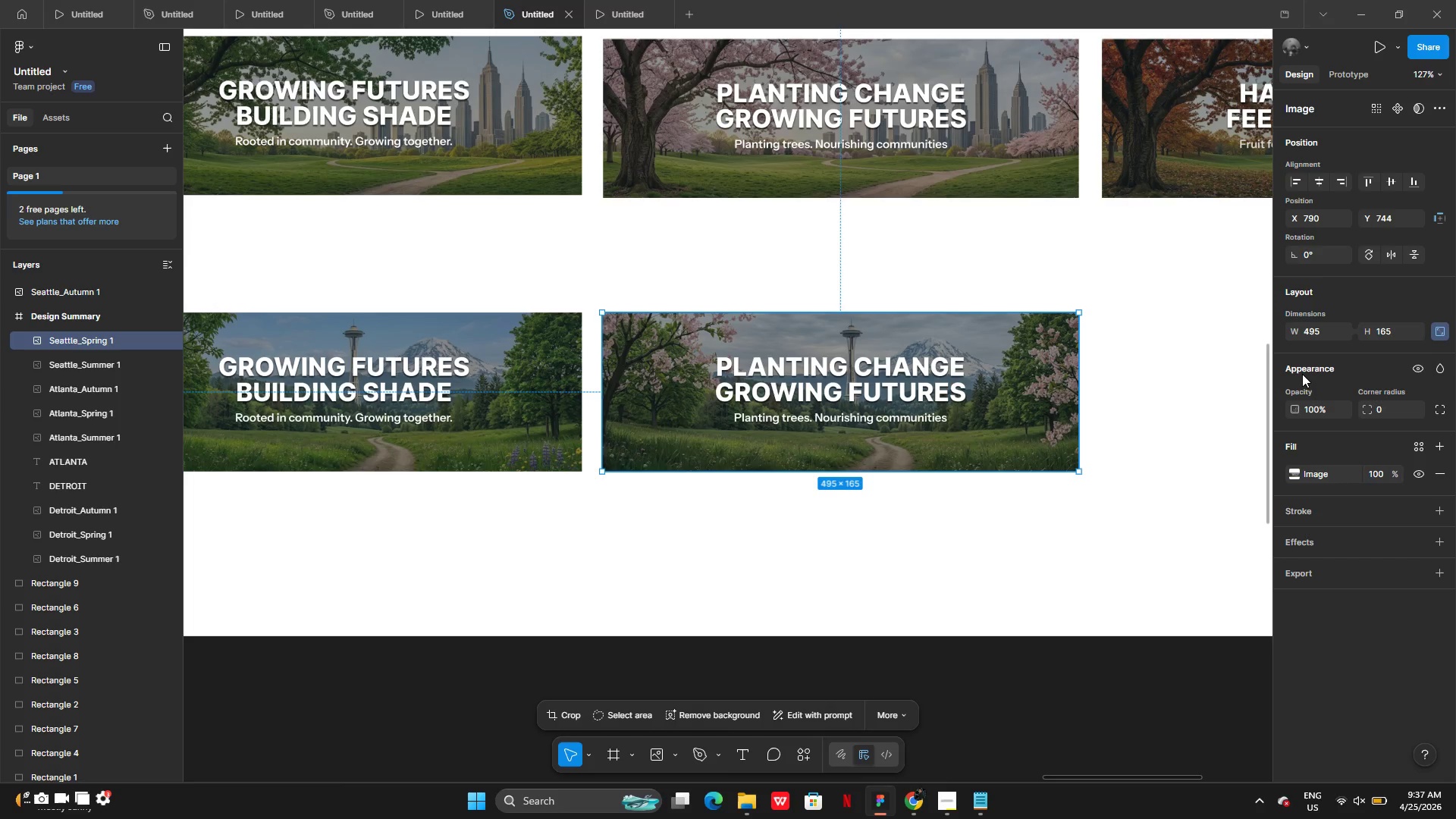 
left_click([1325, 328])
 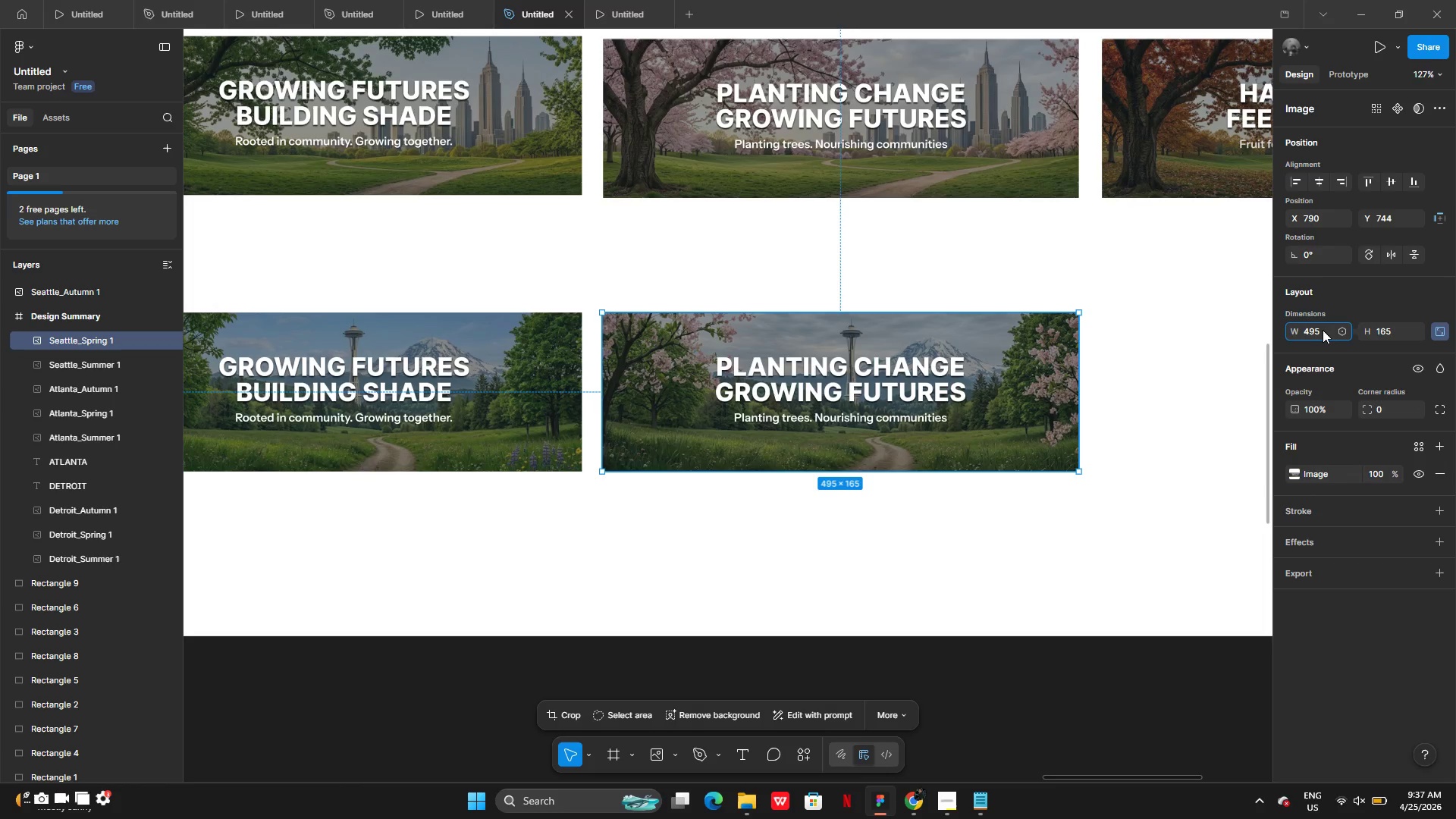 
key(Backspace)
 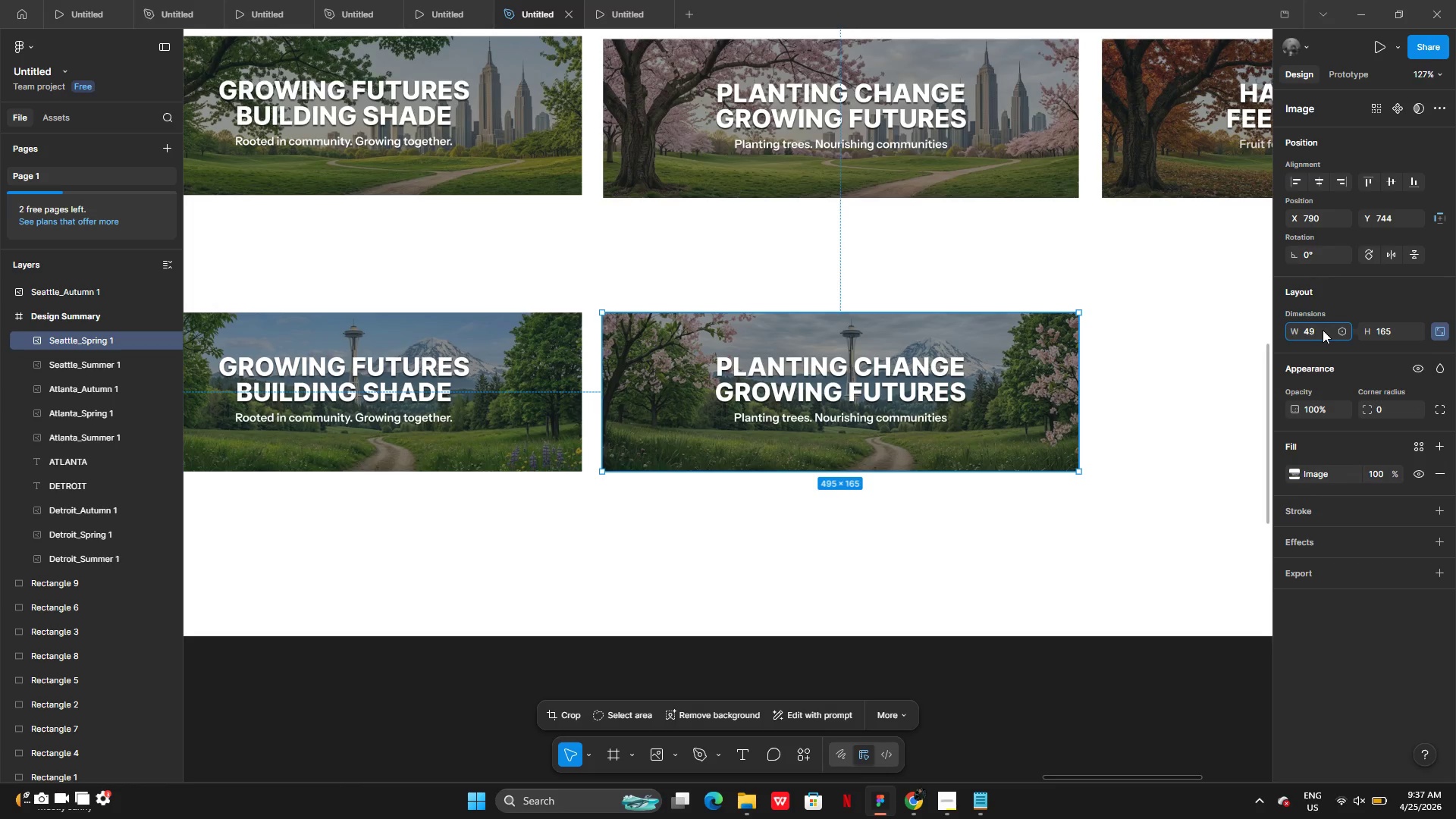 
key(4)
 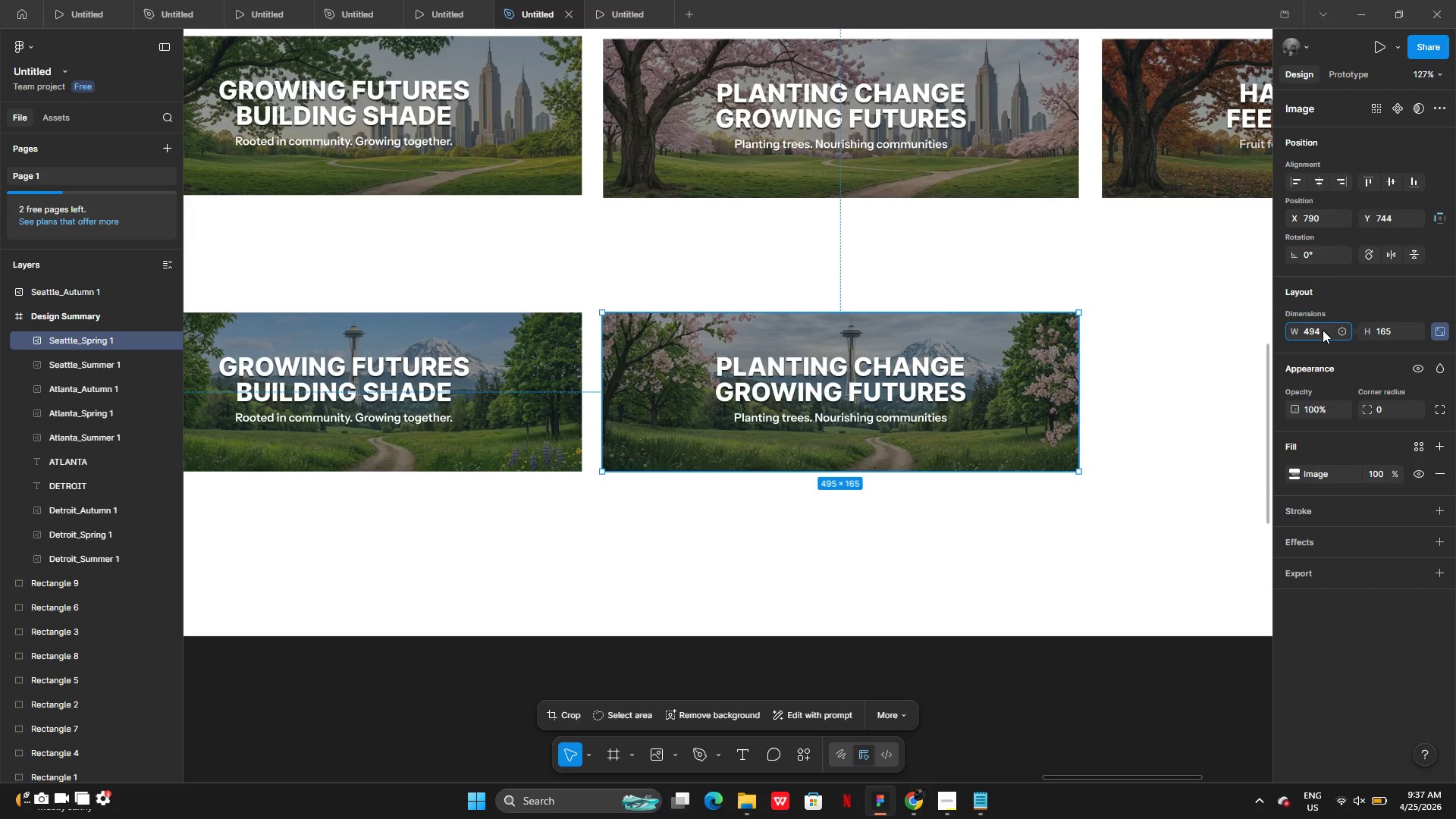 
key(Enter)
 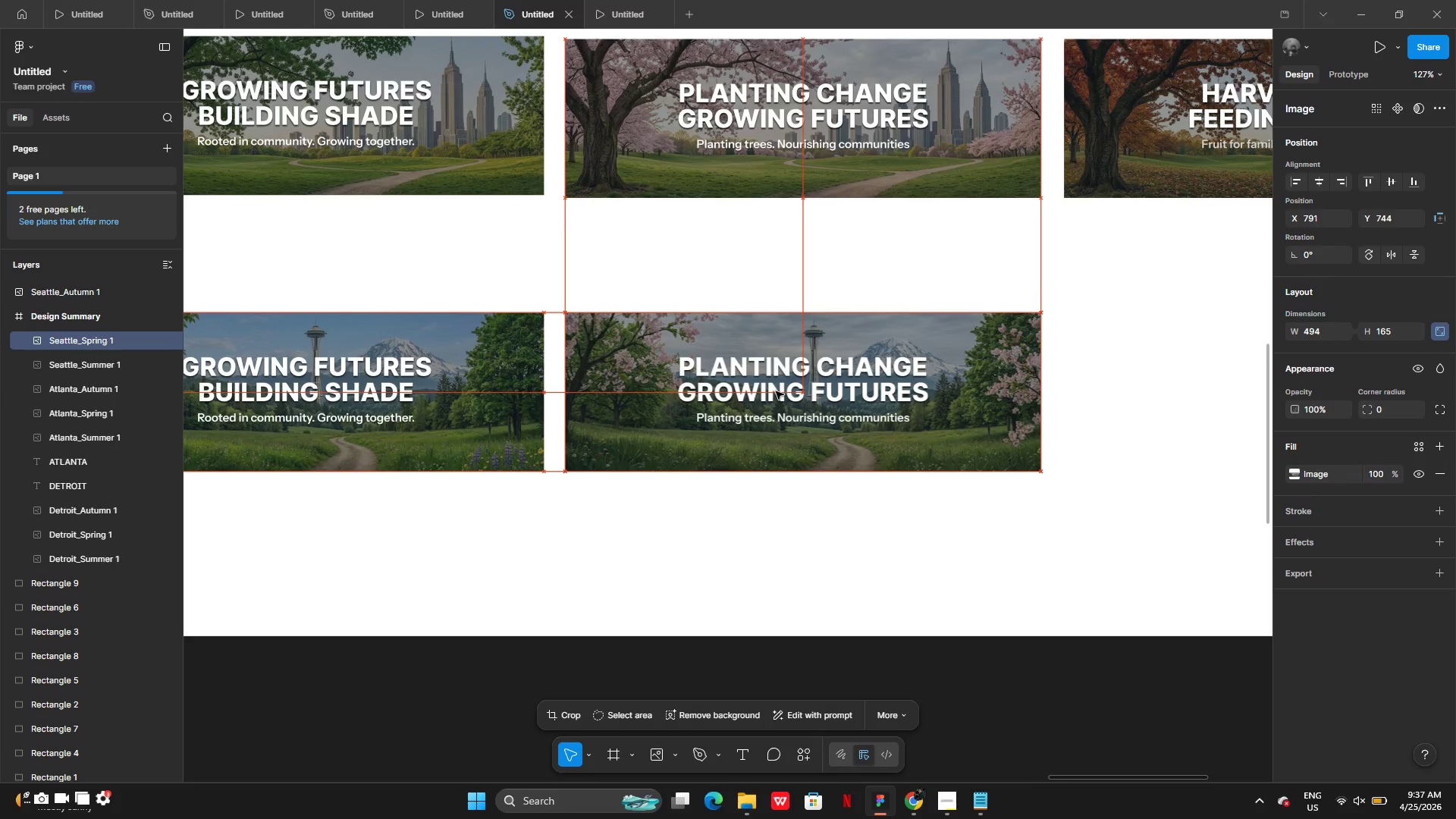 
wait(5.84)
 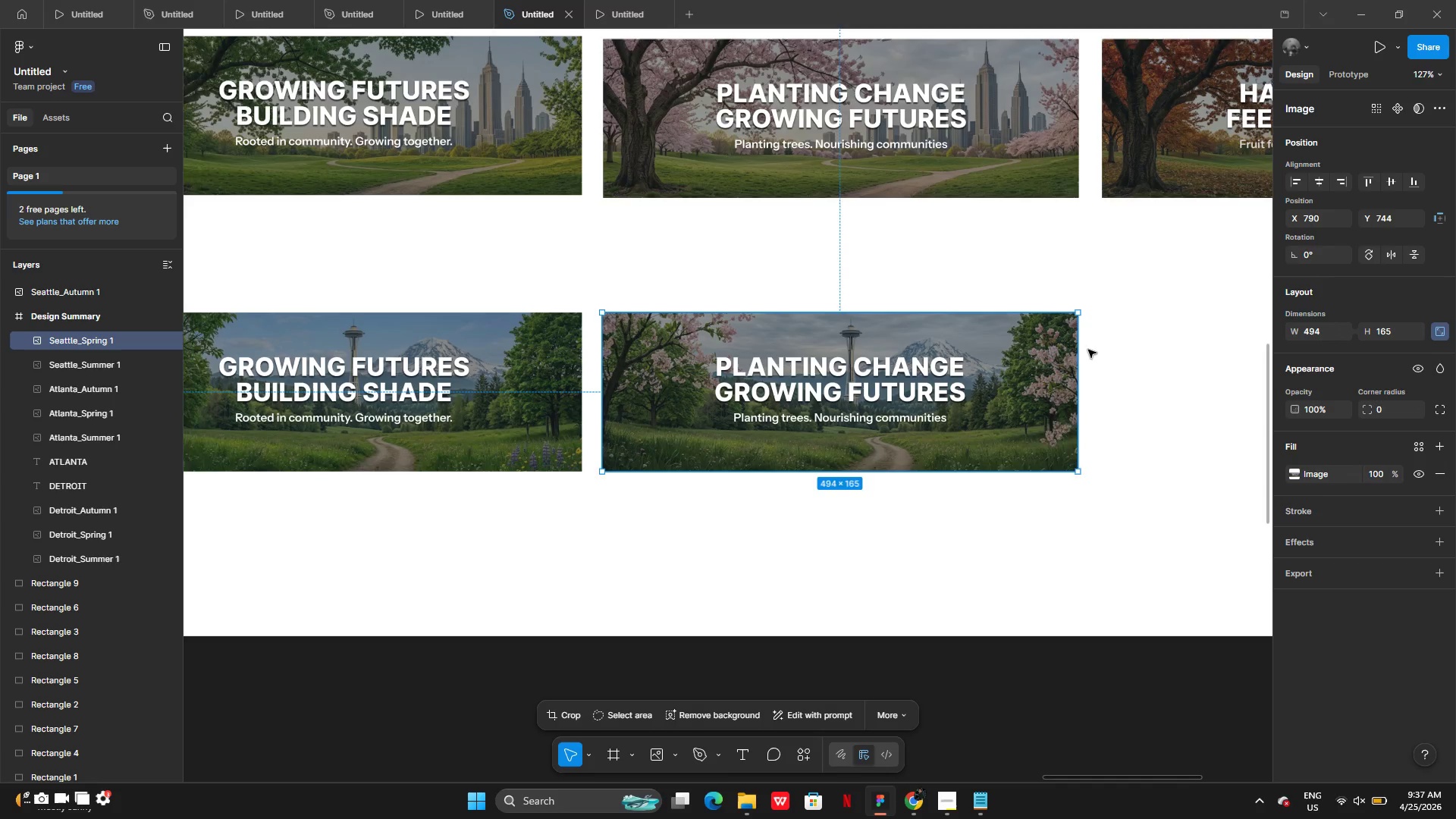 
left_click([848, 164])
 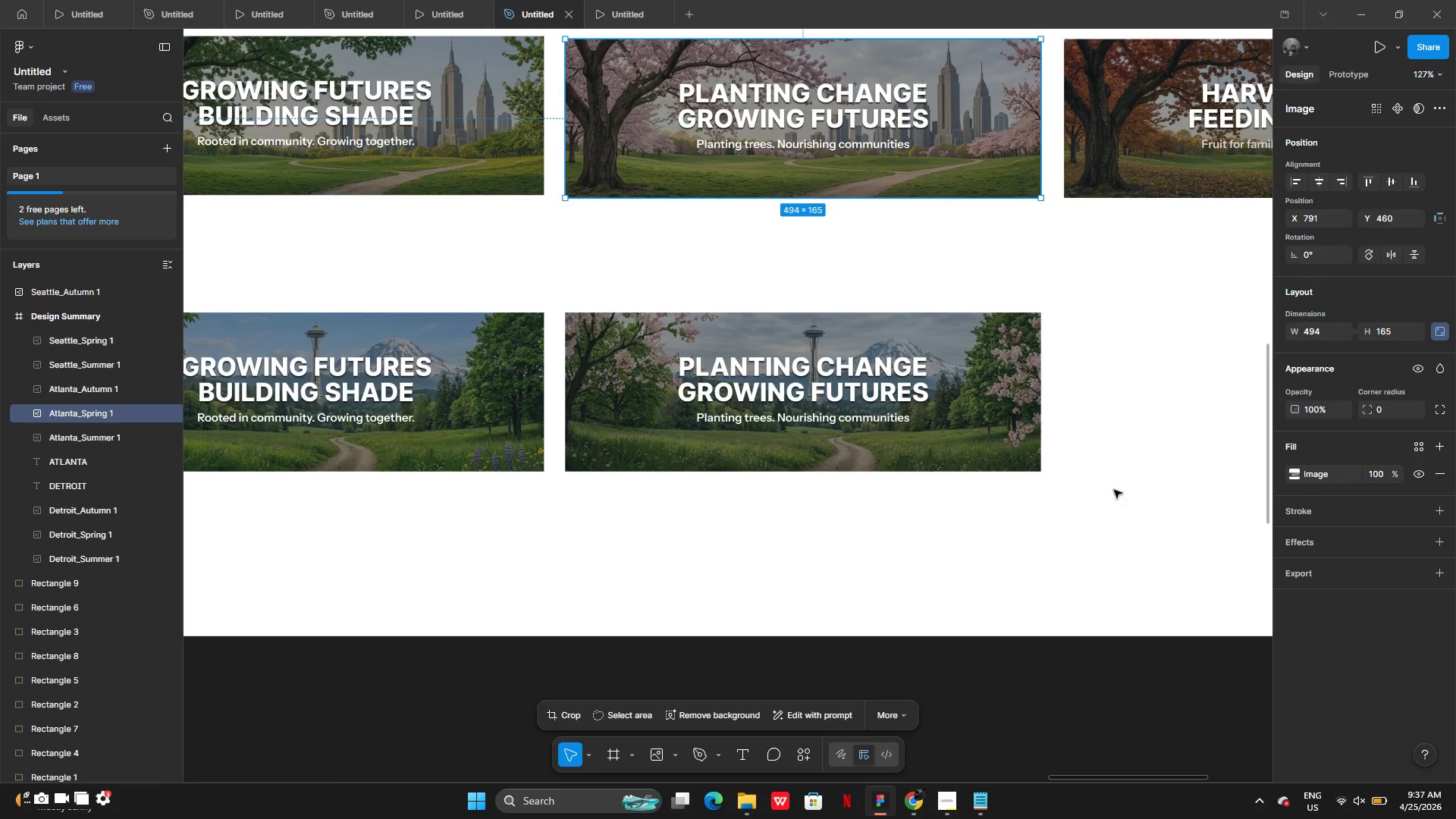 
left_click([1125, 499])
 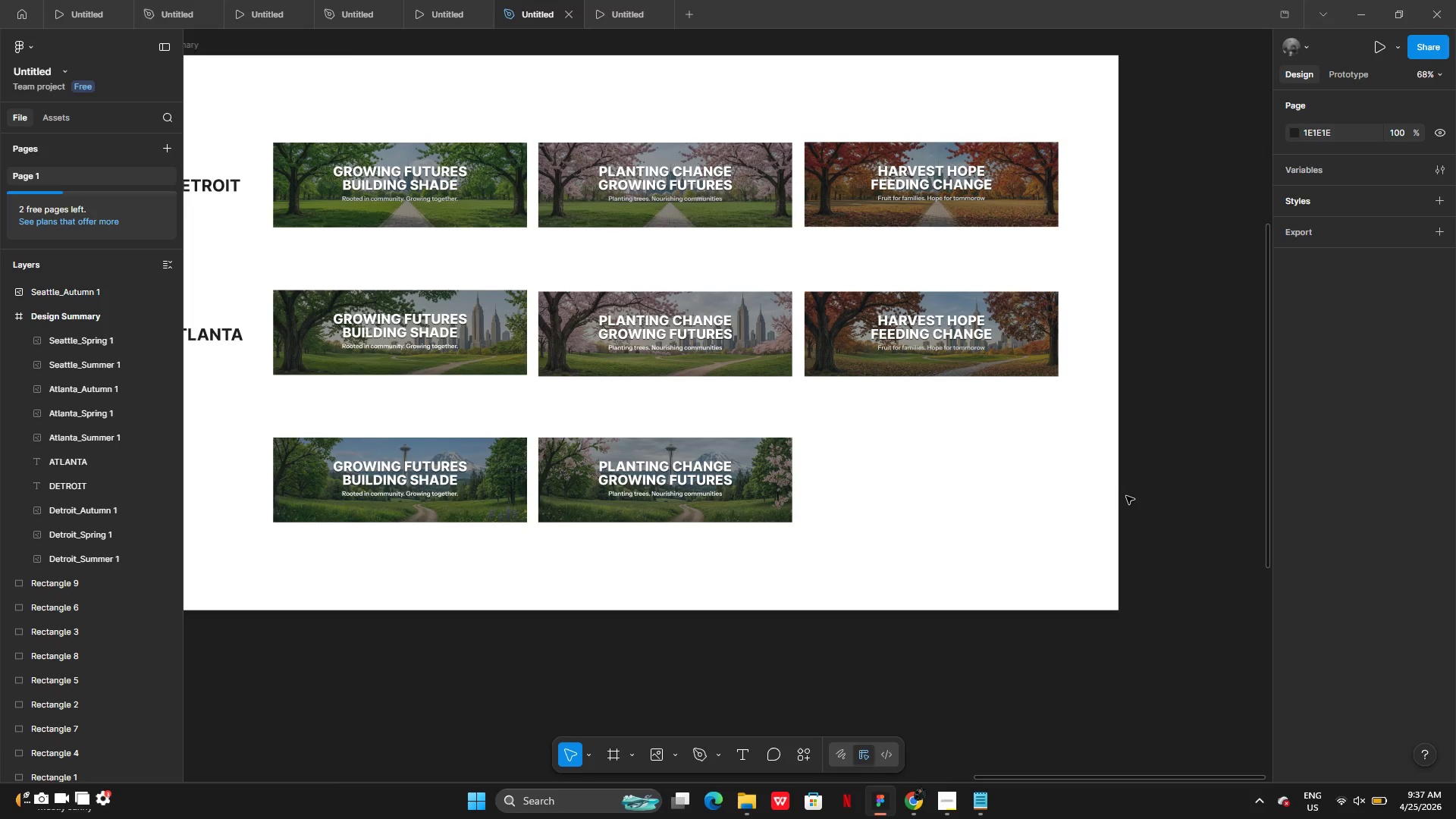 
wait(18.05)
 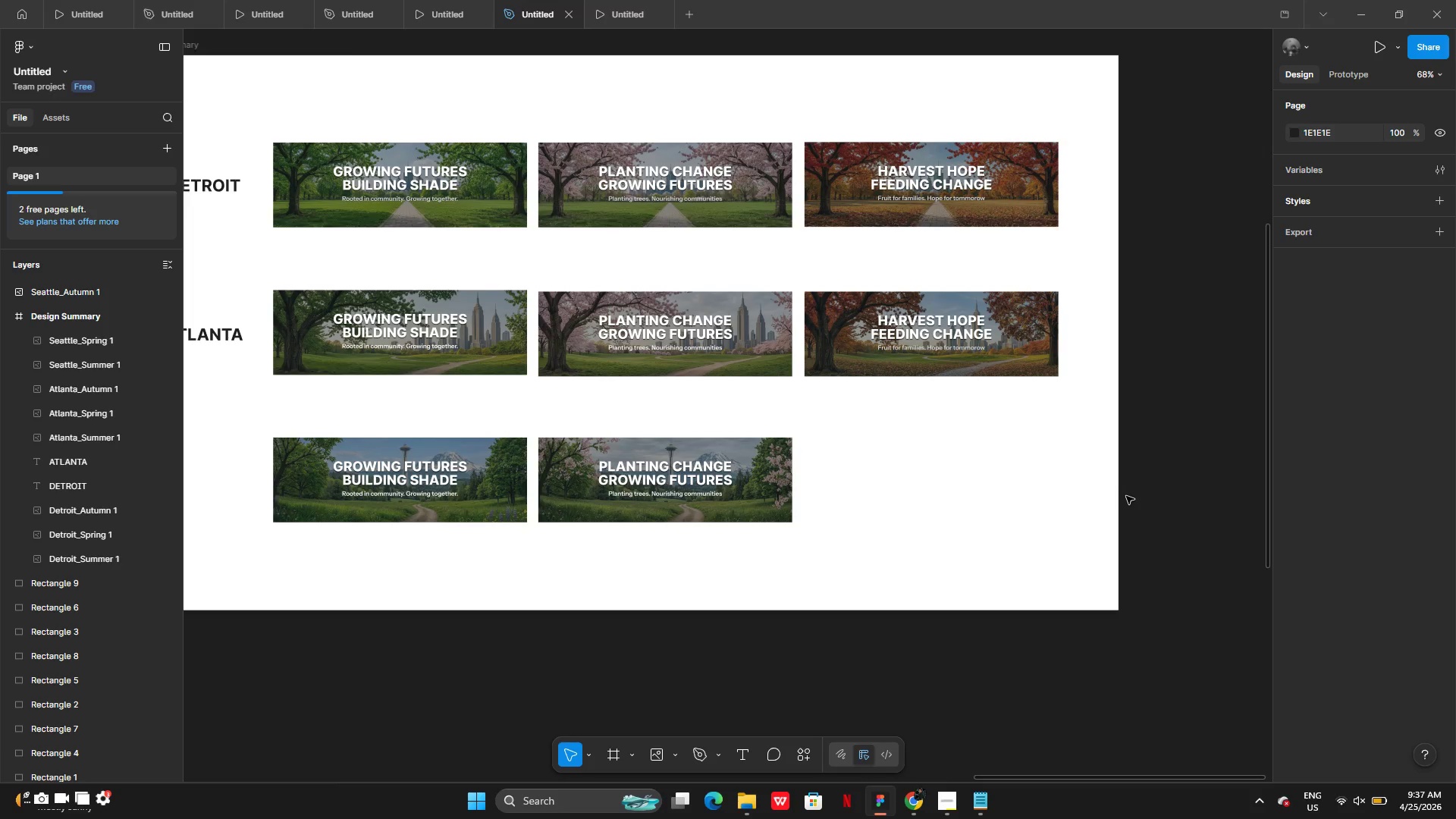 
left_click_drag(start_coordinate=[944, 145], to_coordinate=[845, 544])
 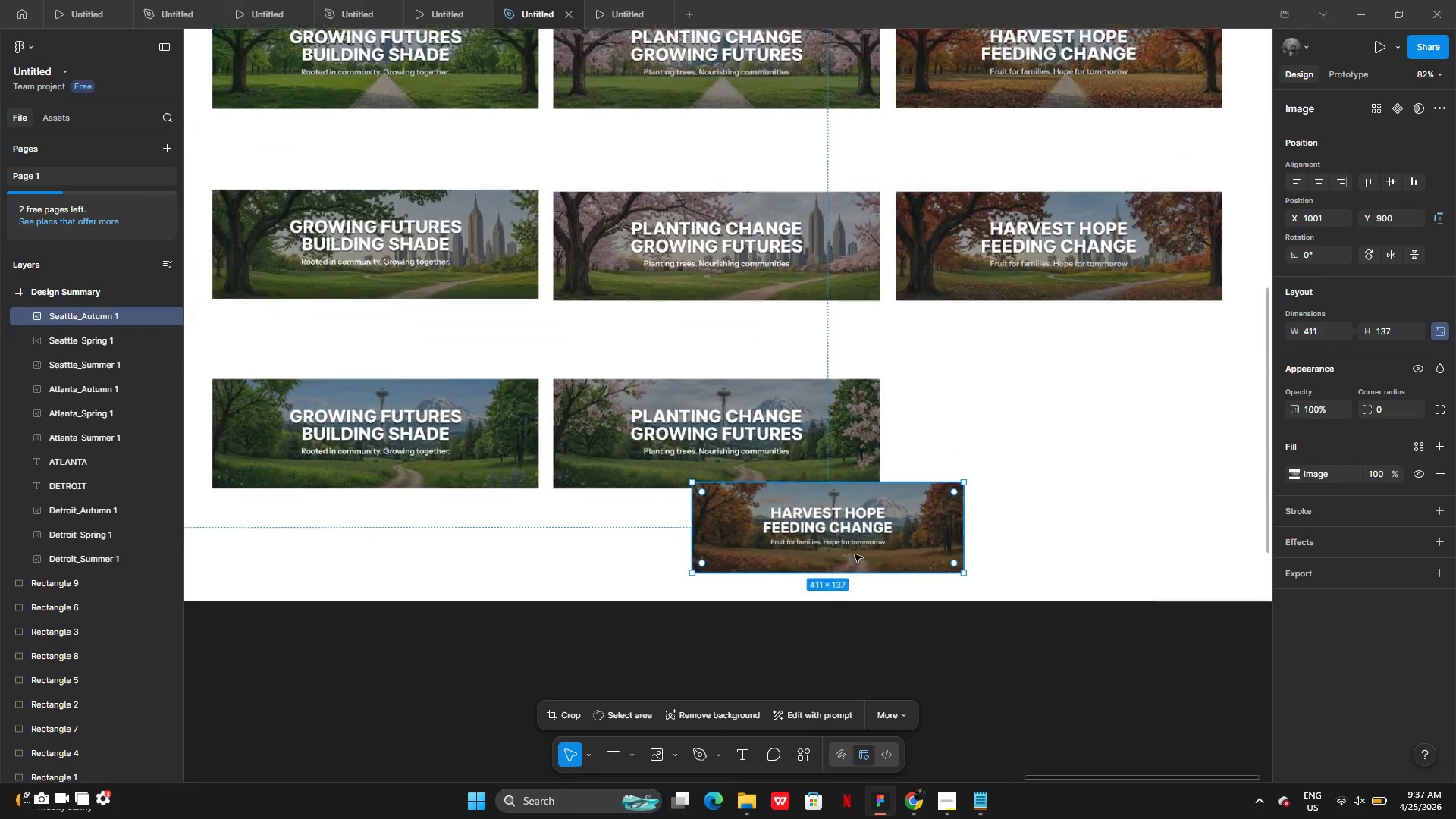 
left_click_drag(start_coordinate=[846, 544], to_coordinate=[696, 427])
 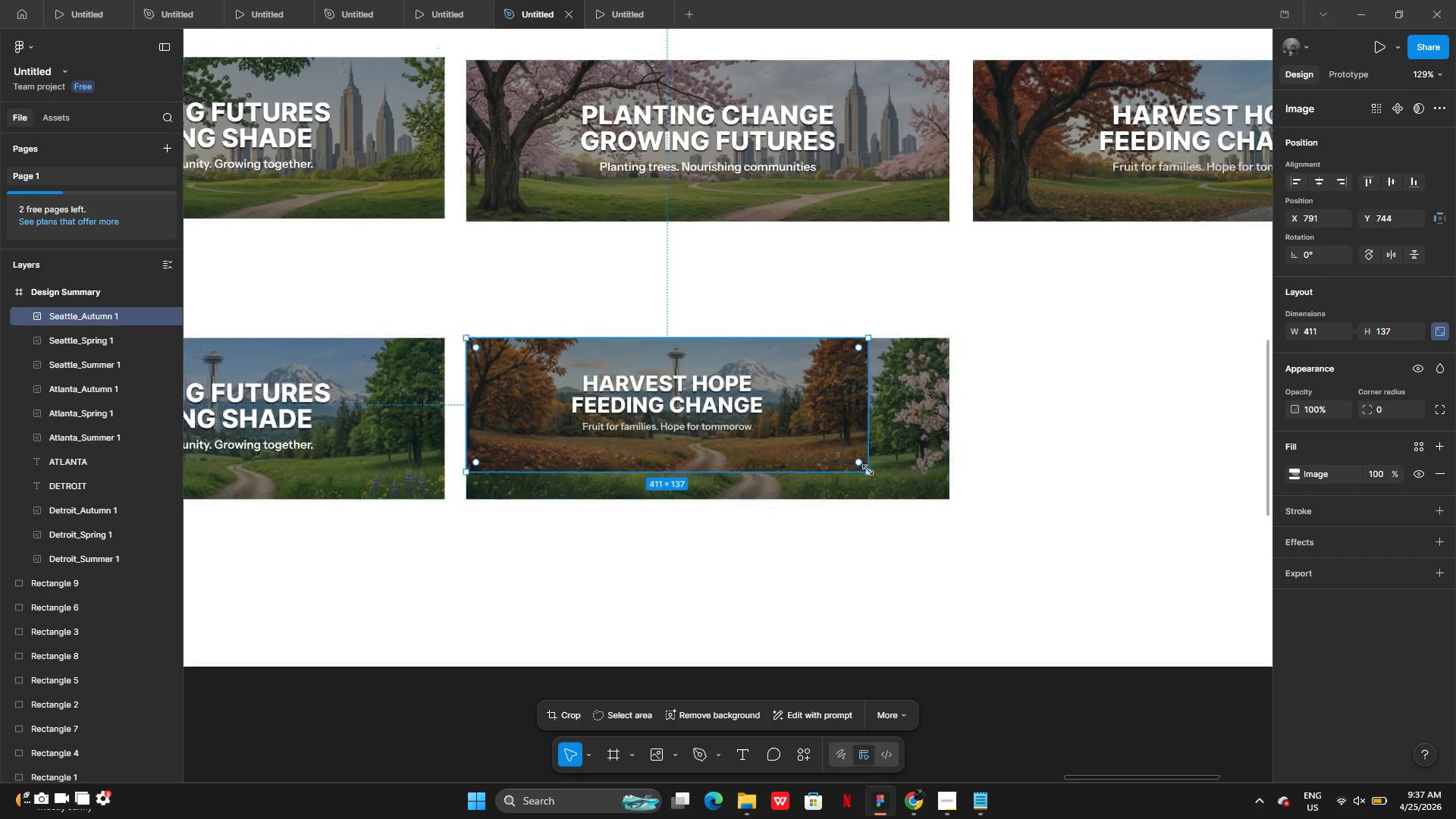 
left_click_drag(start_coordinate=[868, 469], to_coordinate=[935, 497])
 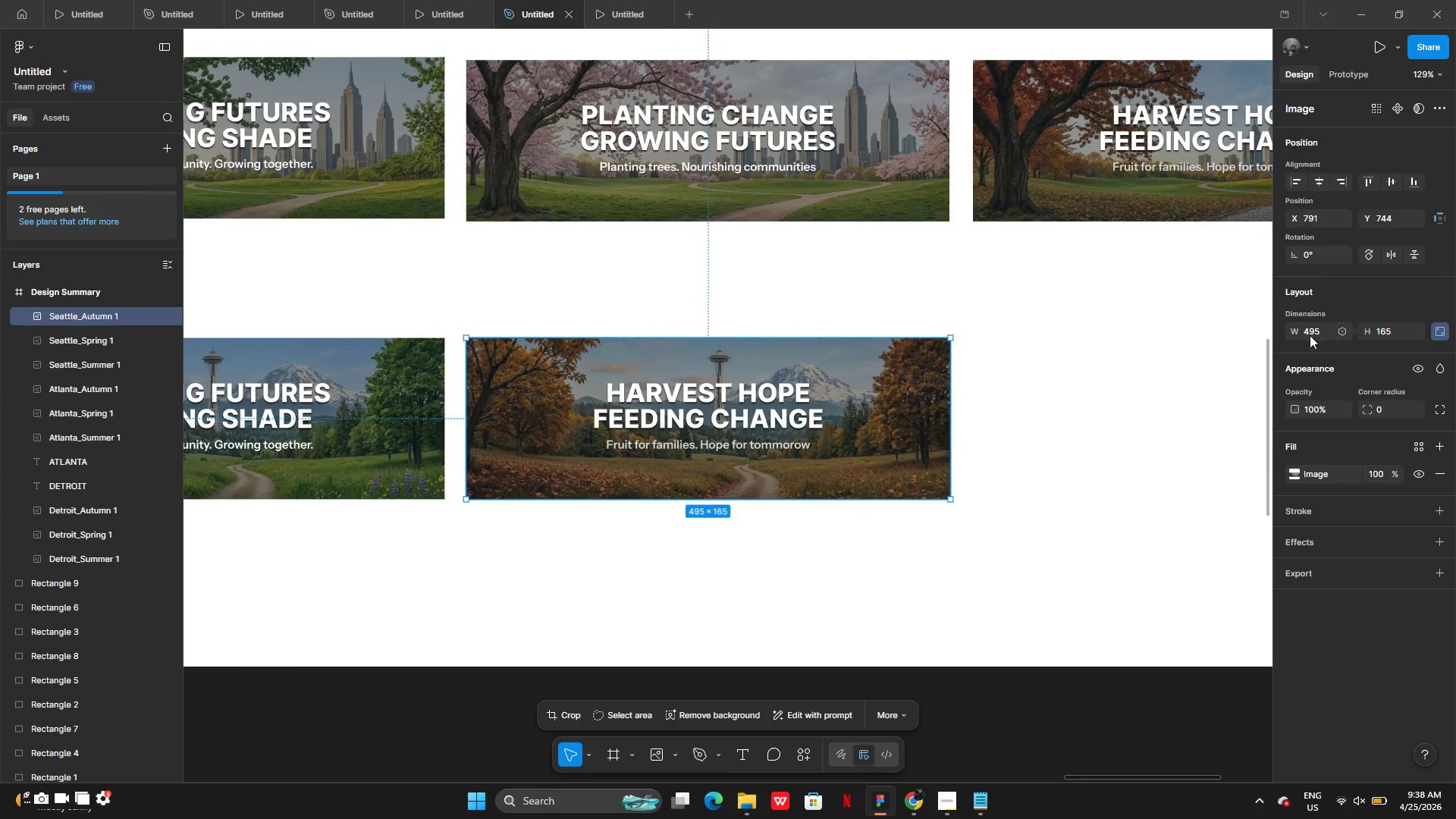 
left_click([1321, 331])
 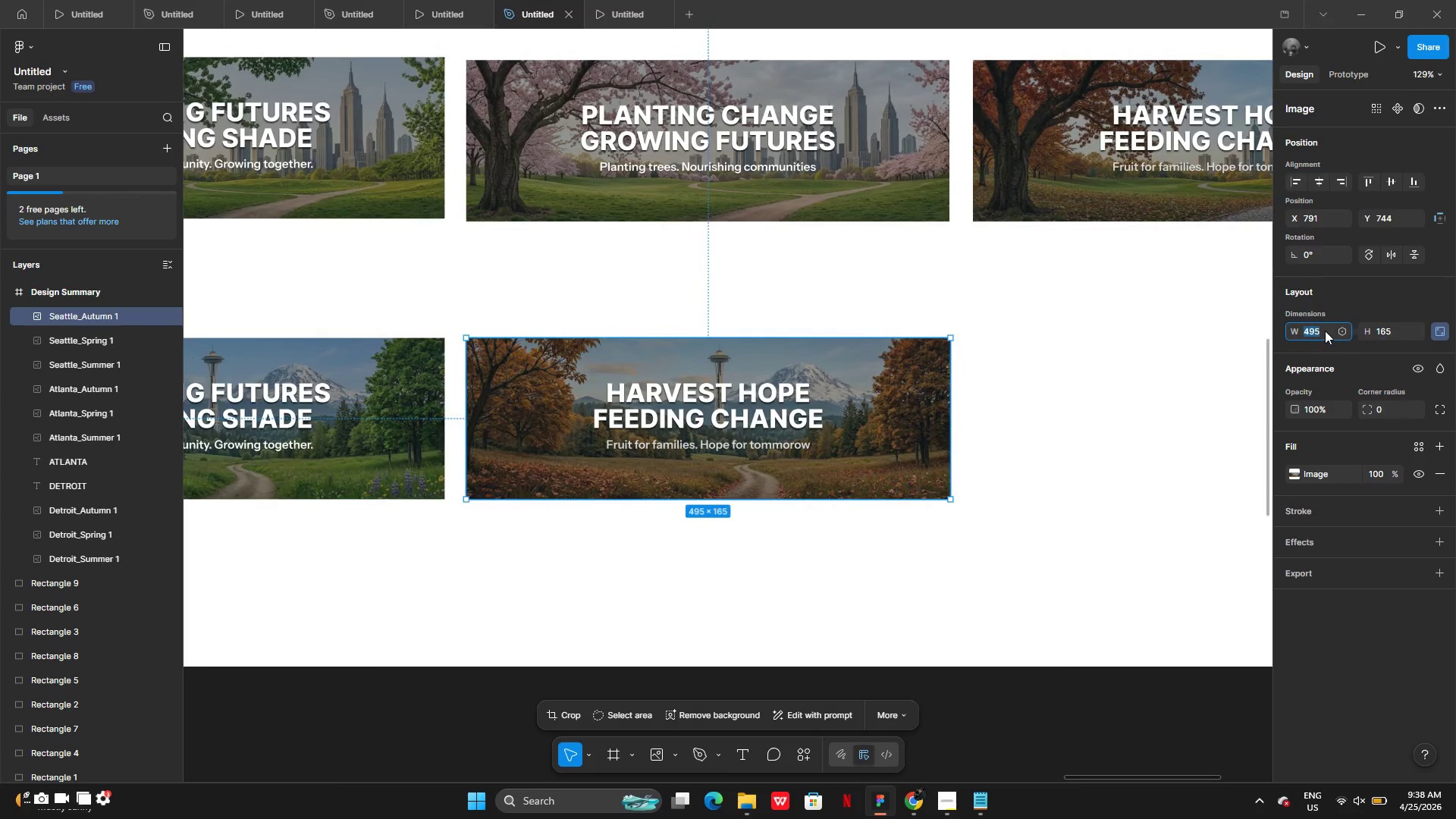 
left_click([1325, 331])
 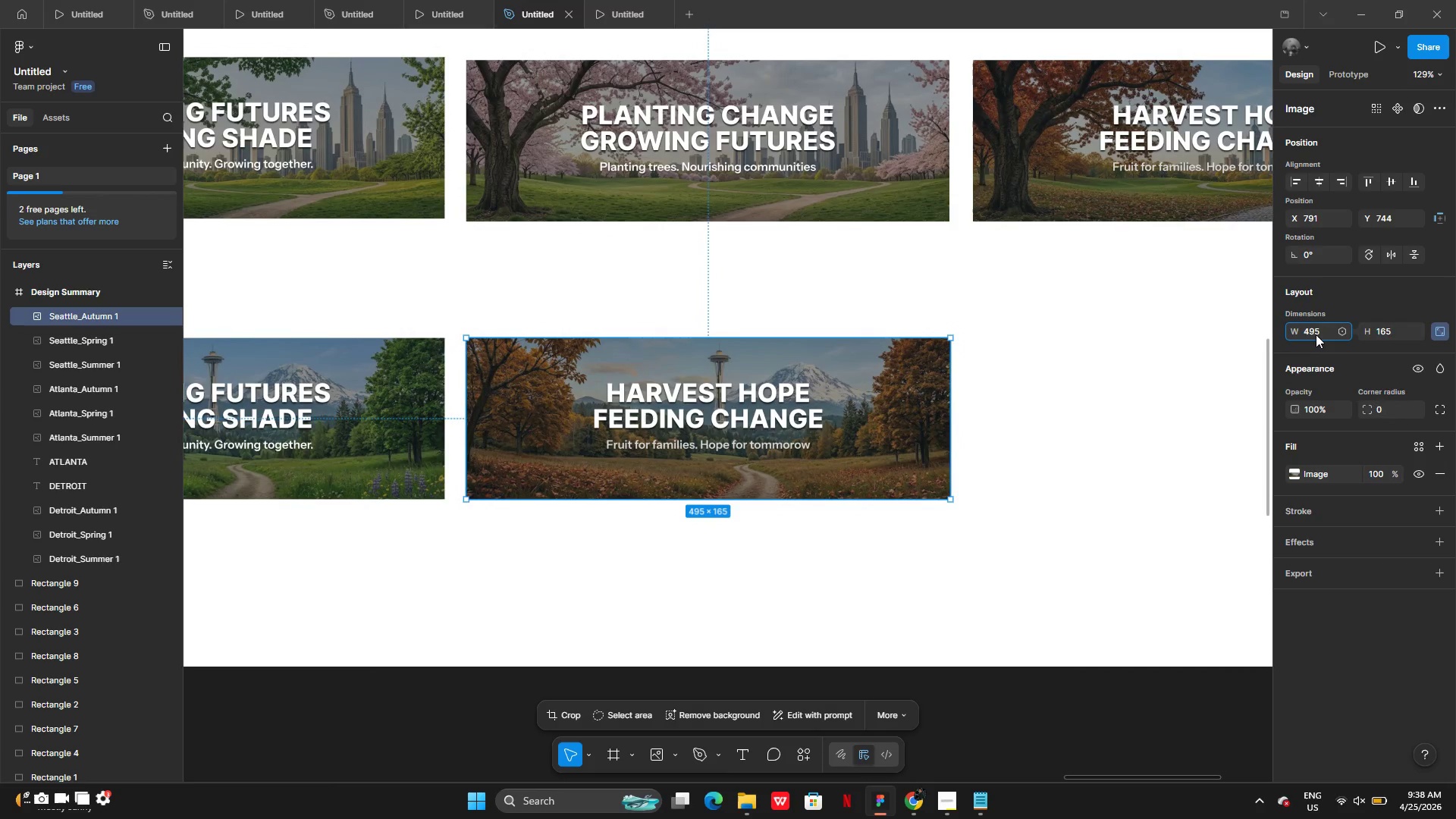 
key(Backspace)
 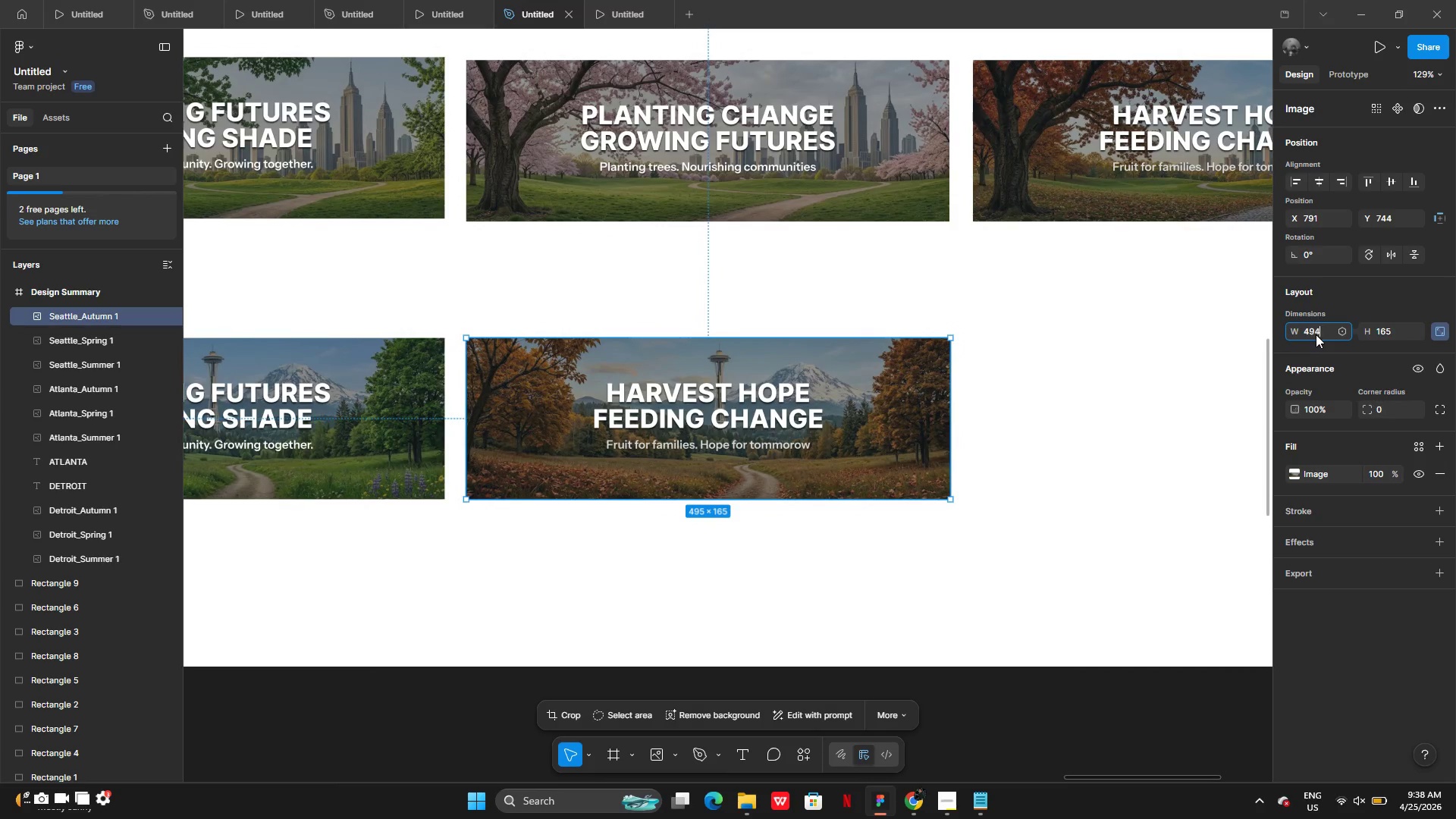 
key(4)
 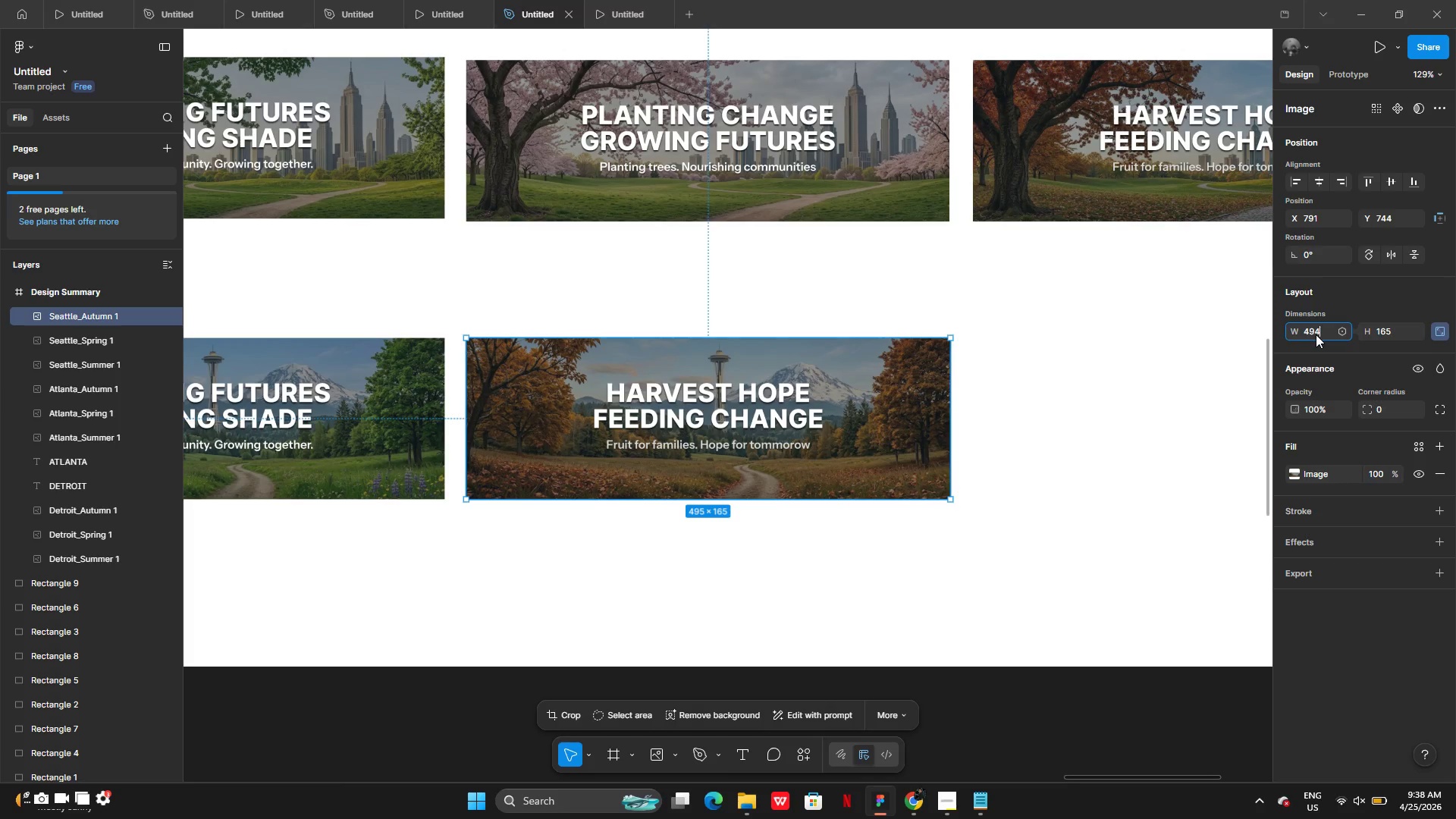 
key(Enter)
 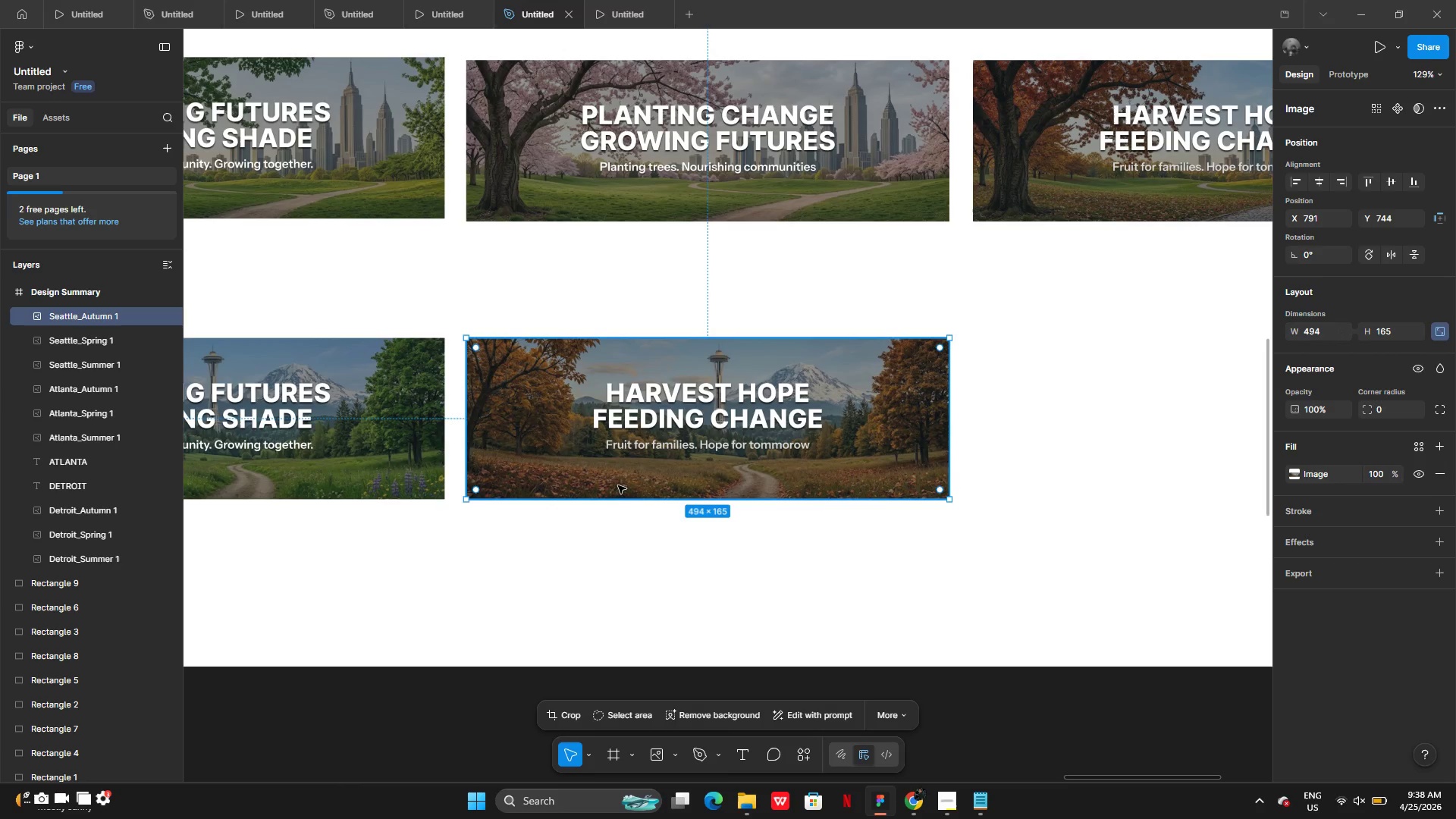 
left_click_drag(start_coordinate=[631, 444], to_coordinate=[849, 446])
 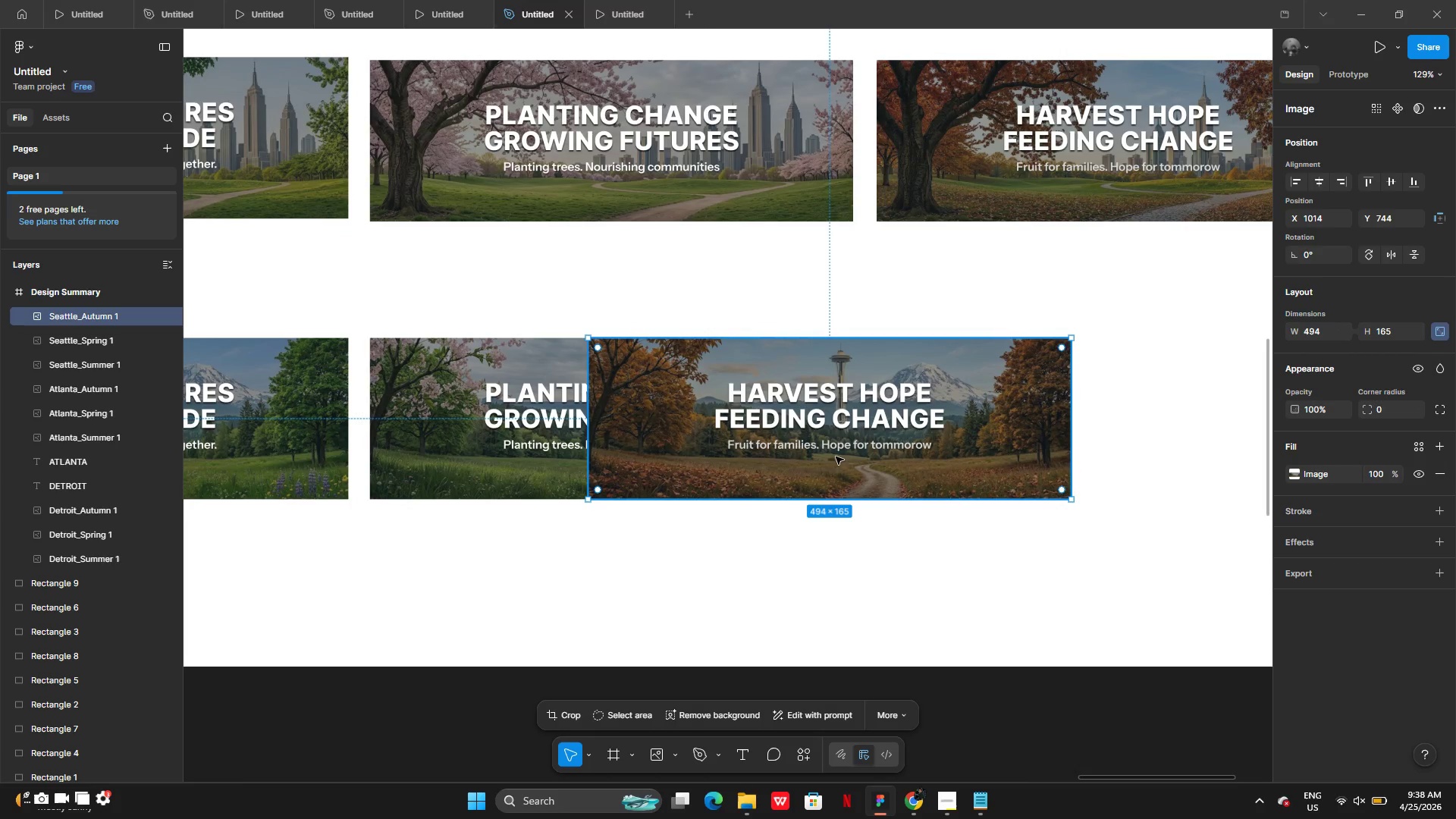 
left_click_drag(start_coordinate=[712, 458], to_coordinate=[1001, 458])
 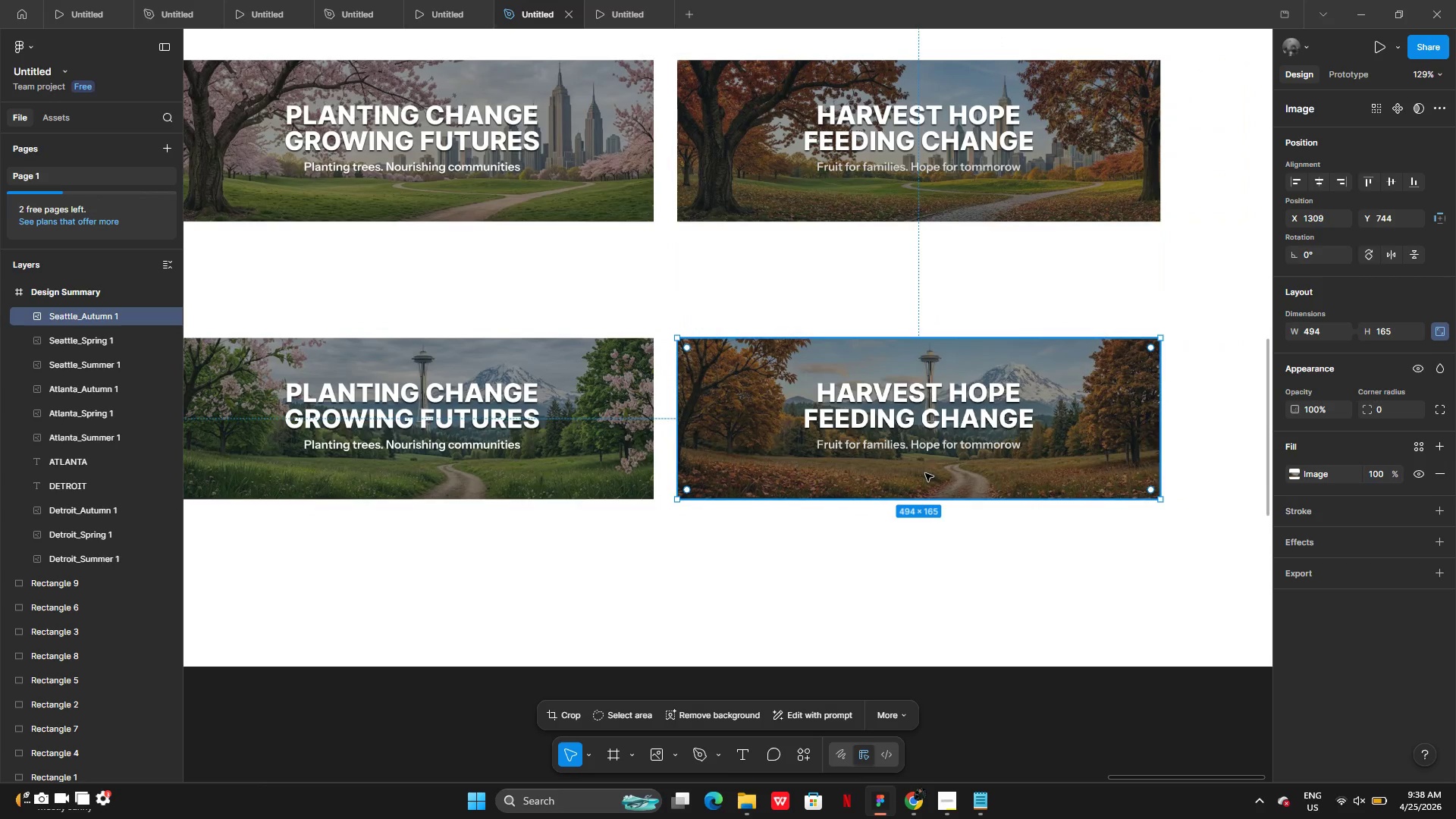 
wait(6.05)
 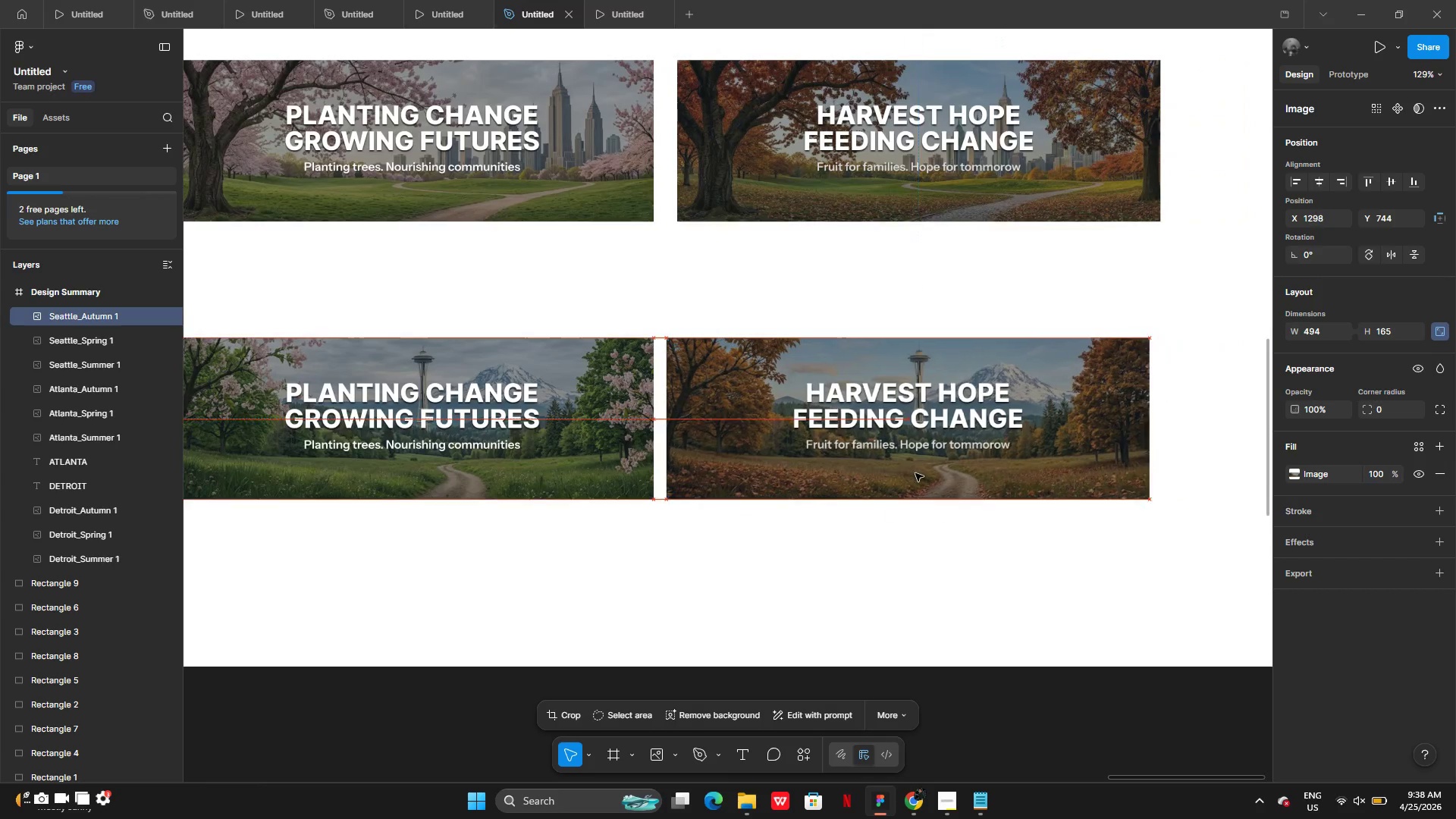 
left_click([952, 541])
 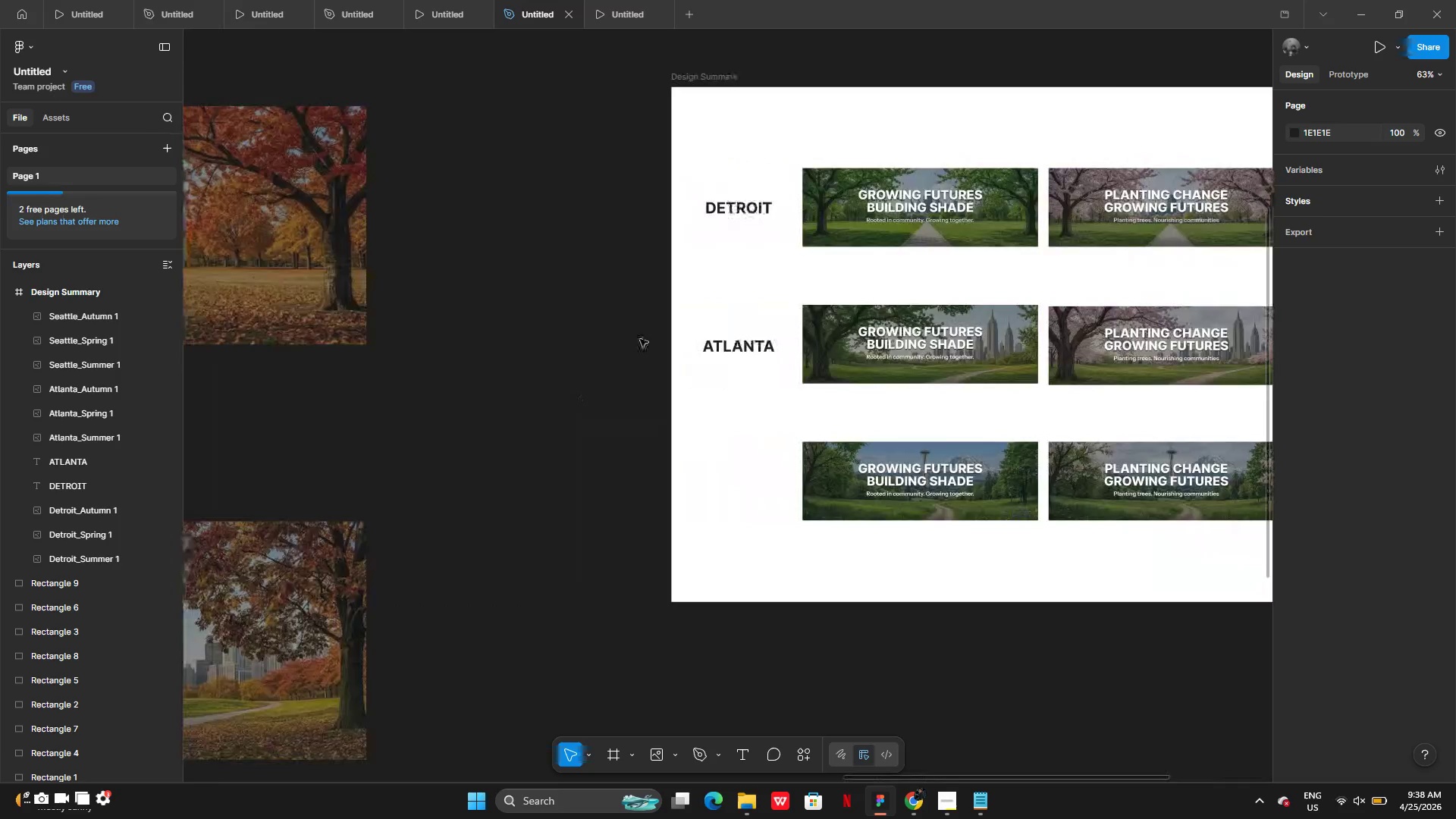 
left_click([791, 353])
 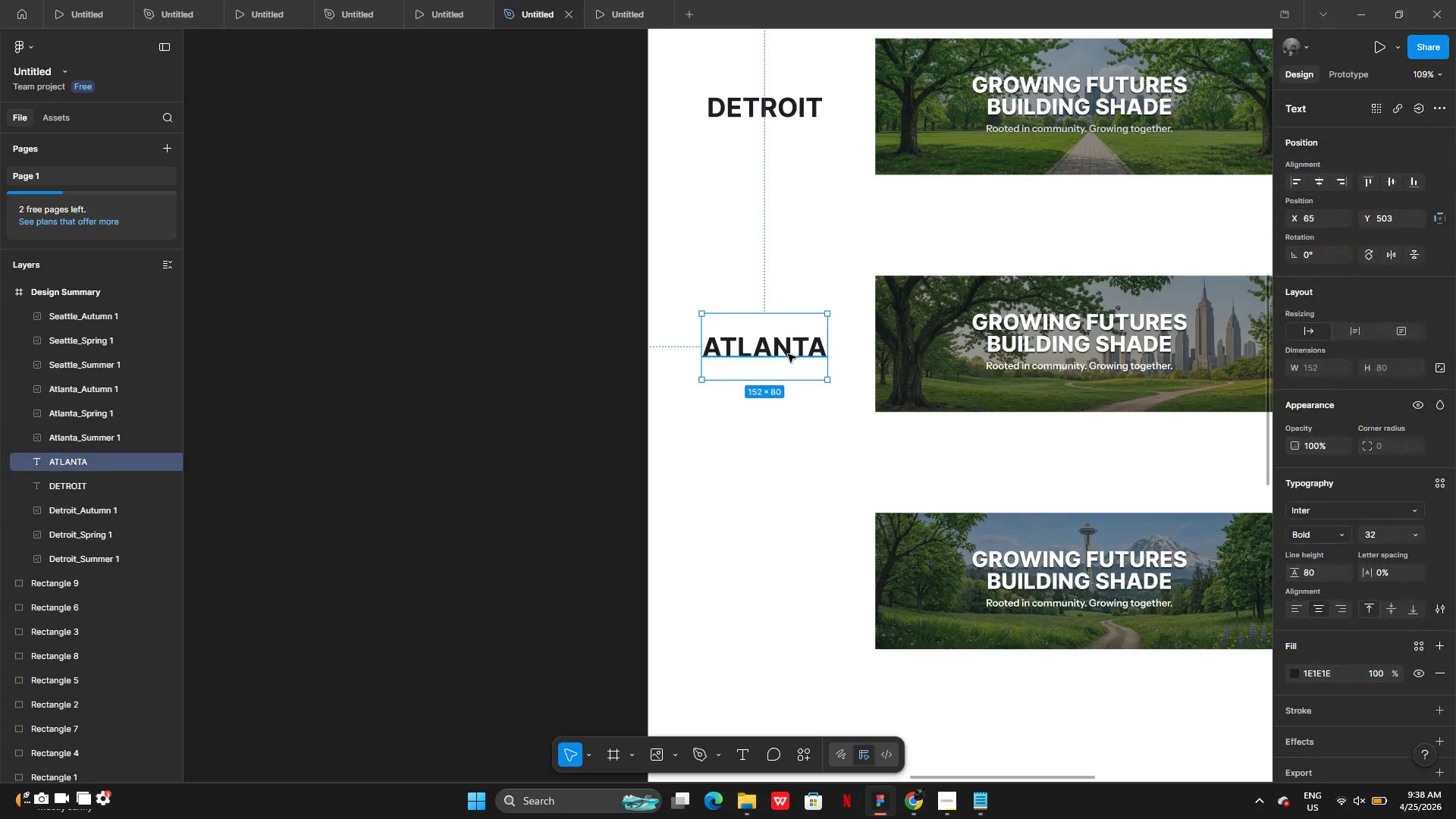 
hold_key(key=AltLeft, duration=0.64)
left_click_drag(start_coordinate=[788, 354], to_coordinate=[802, 450])
 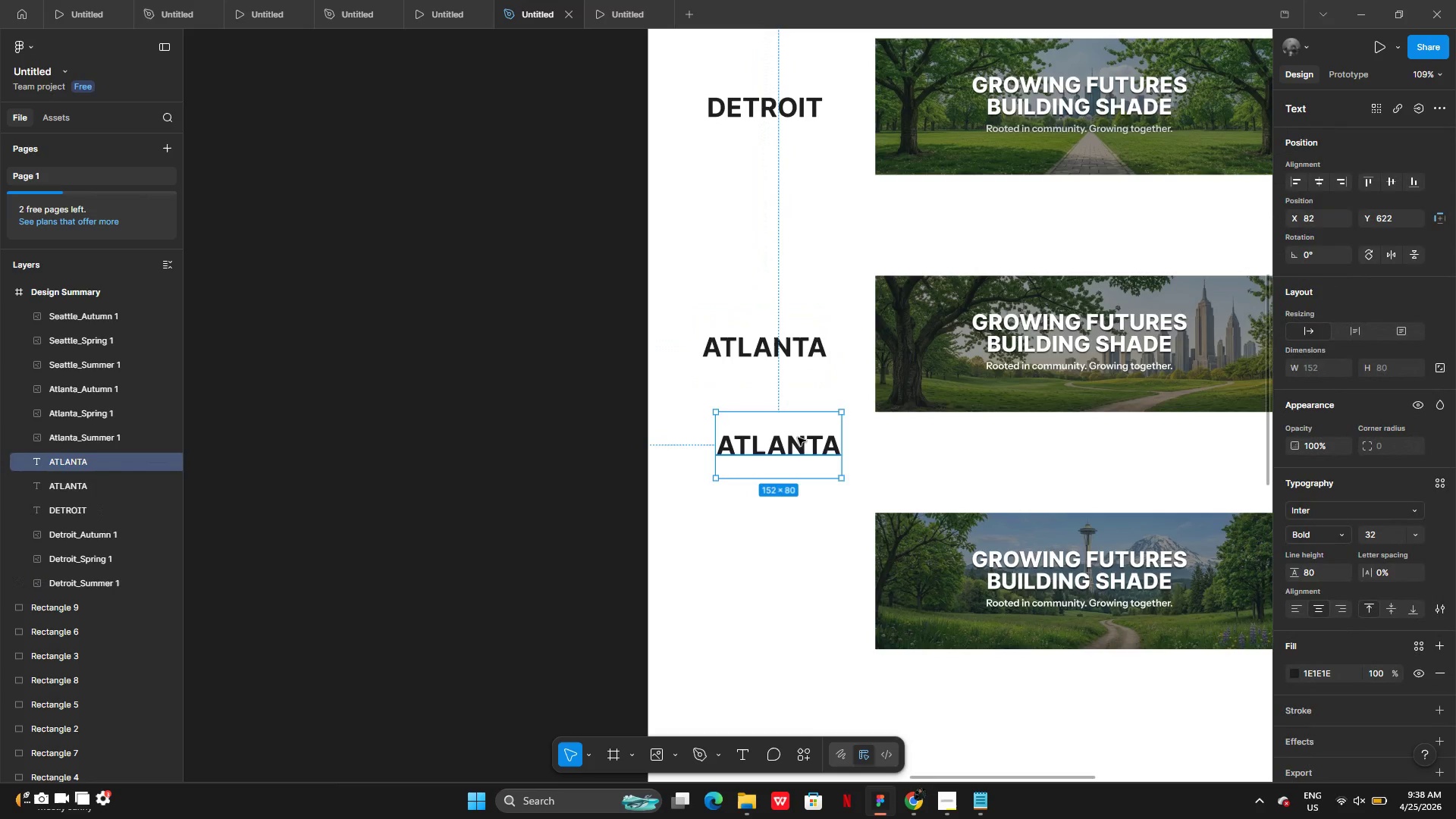 
left_click_drag(start_coordinate=[798, 438], to_coordinate=[780, 571])
 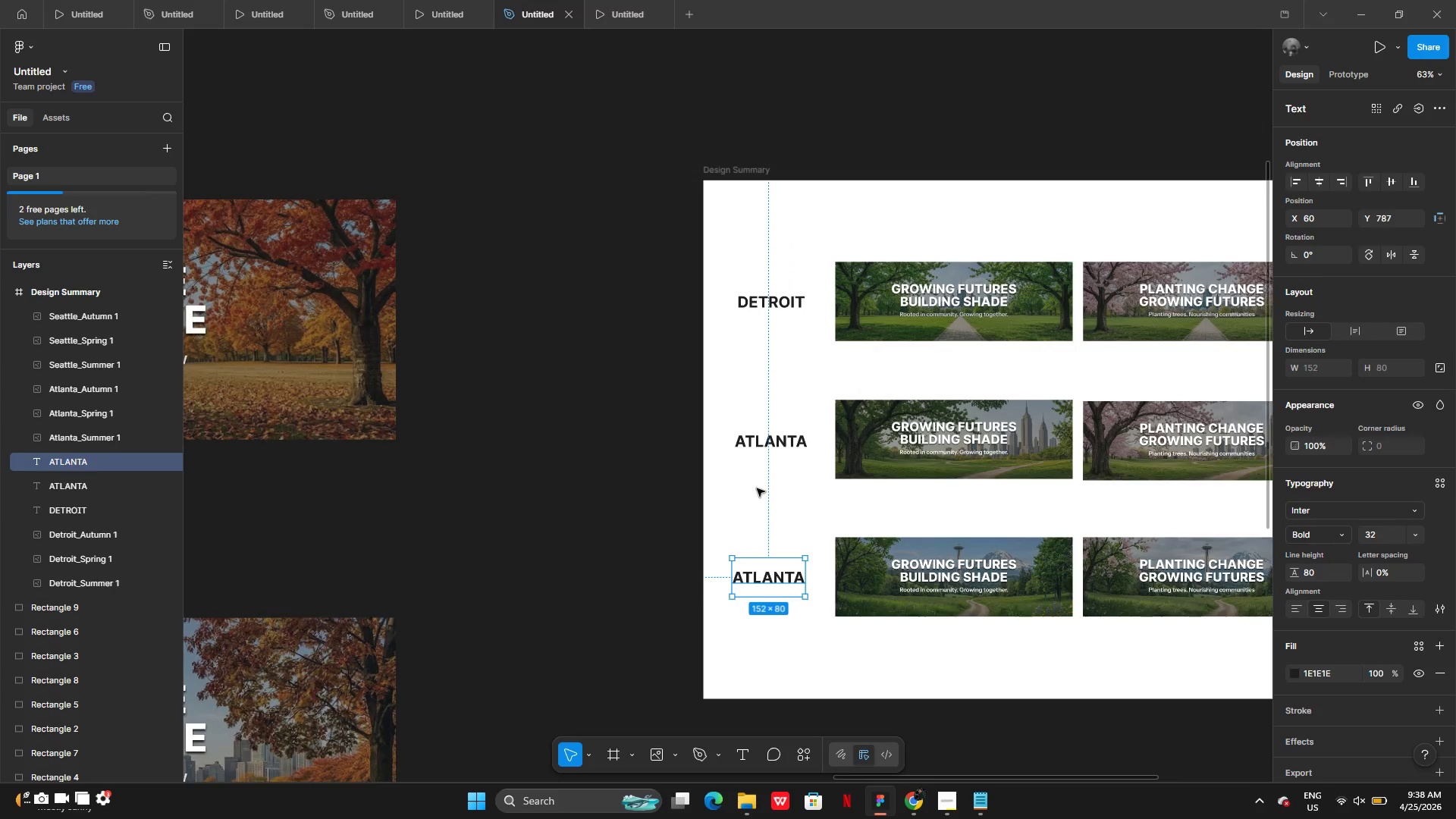 
hold_key(key=ShiftLeft, duration=1.83)
left_click([755, 436])
 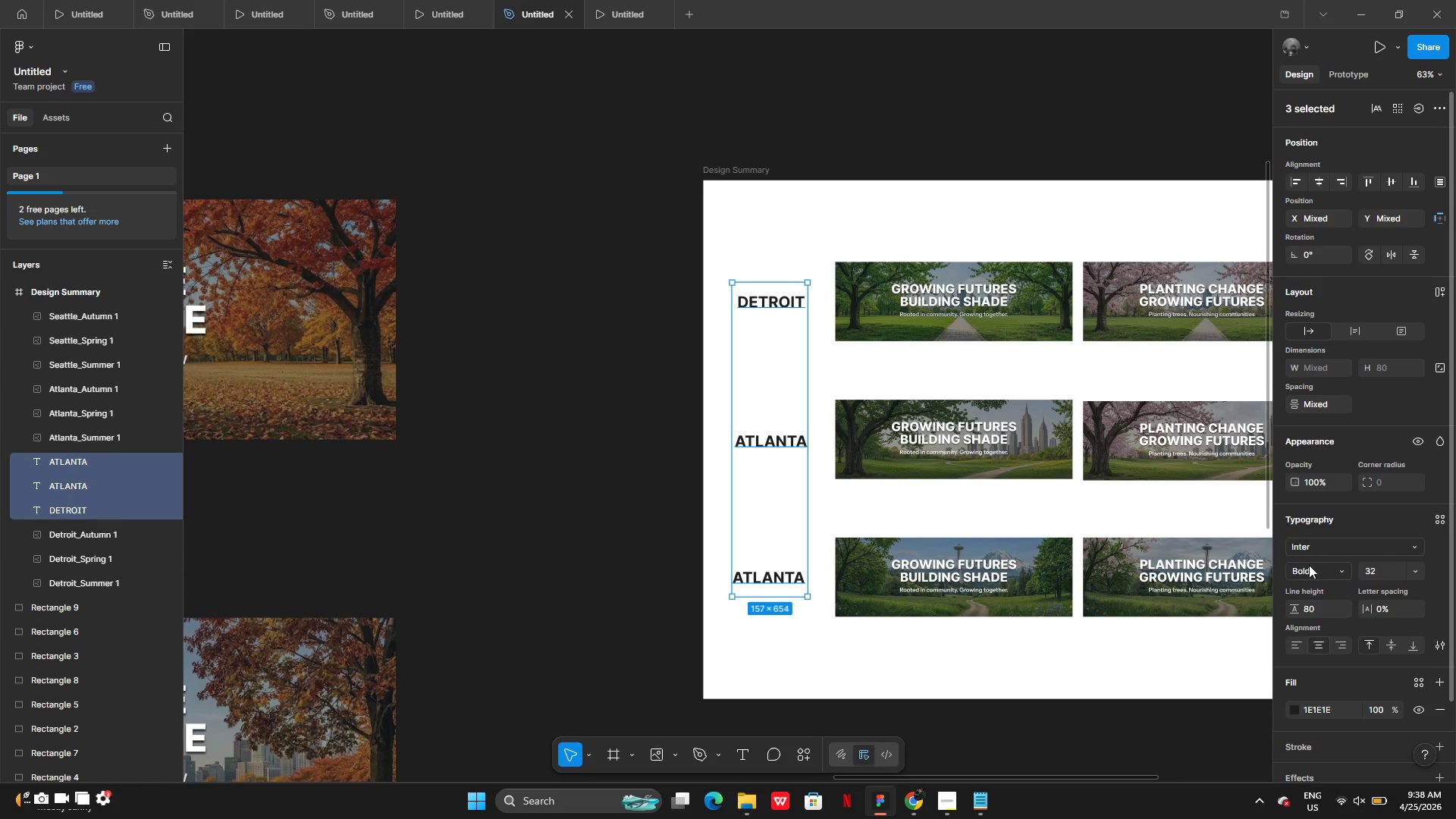 
left_click([1309, 566])
 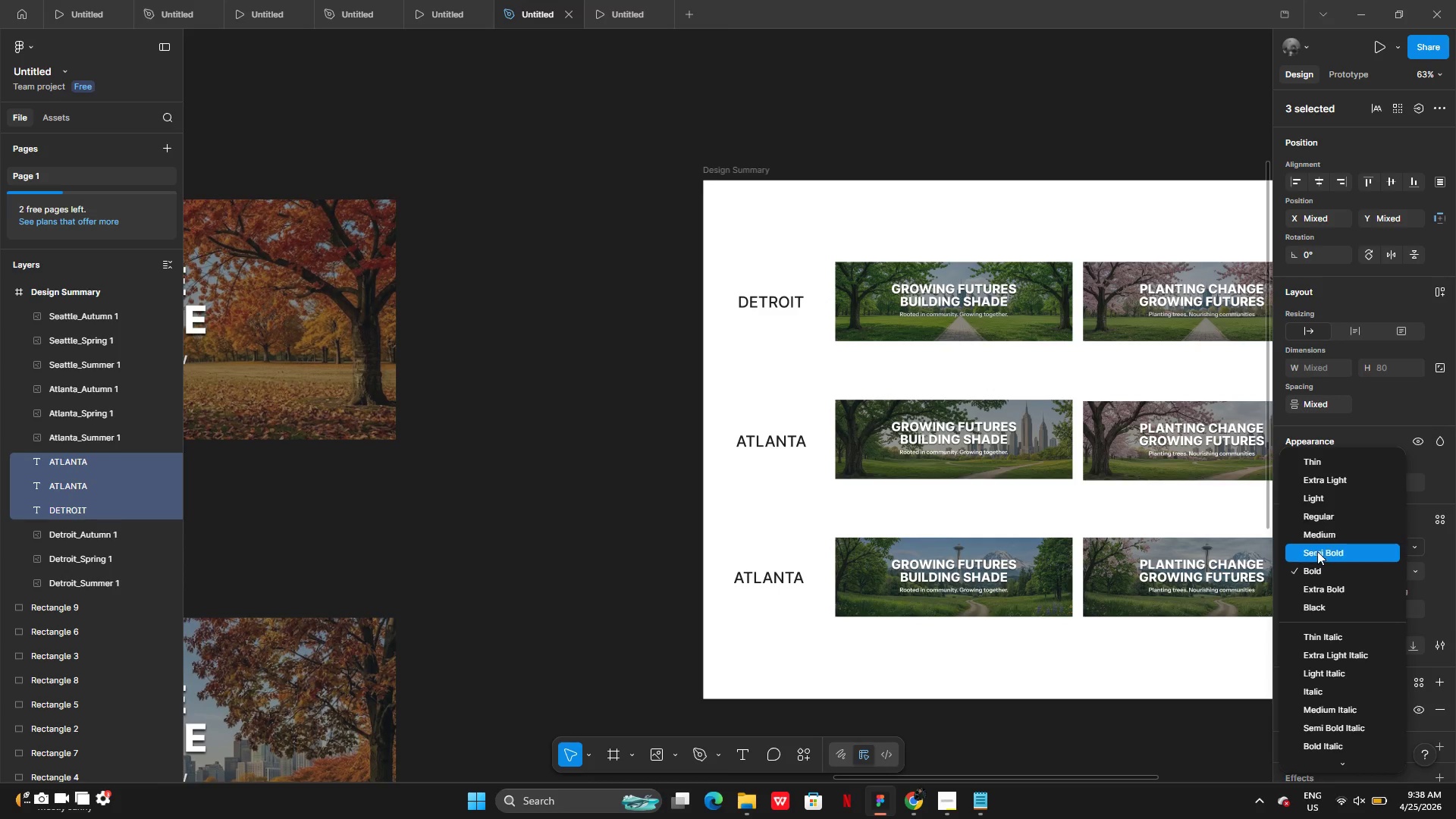 
left_click([1318, 555])
 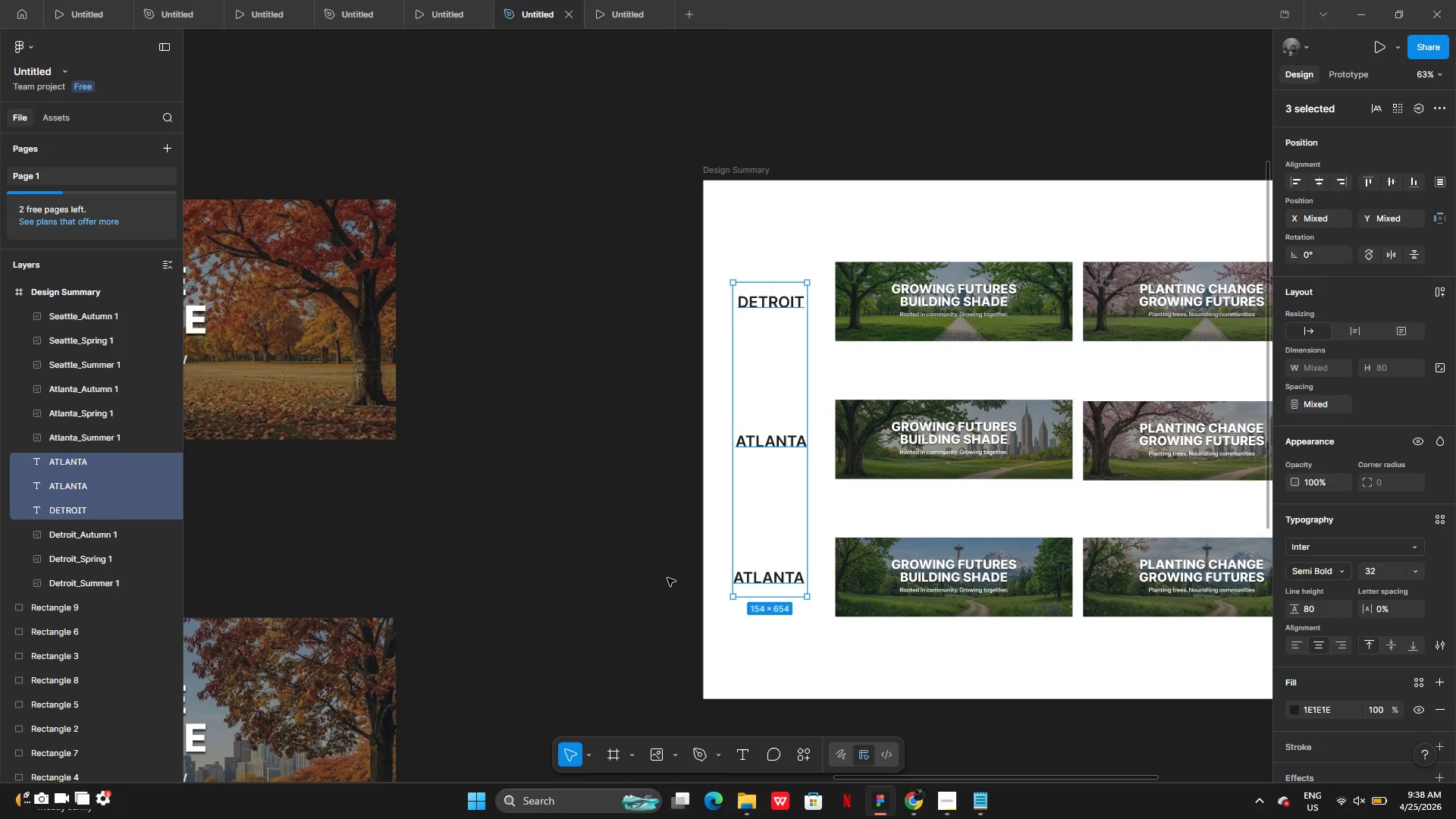 
left_click([667, 578])
 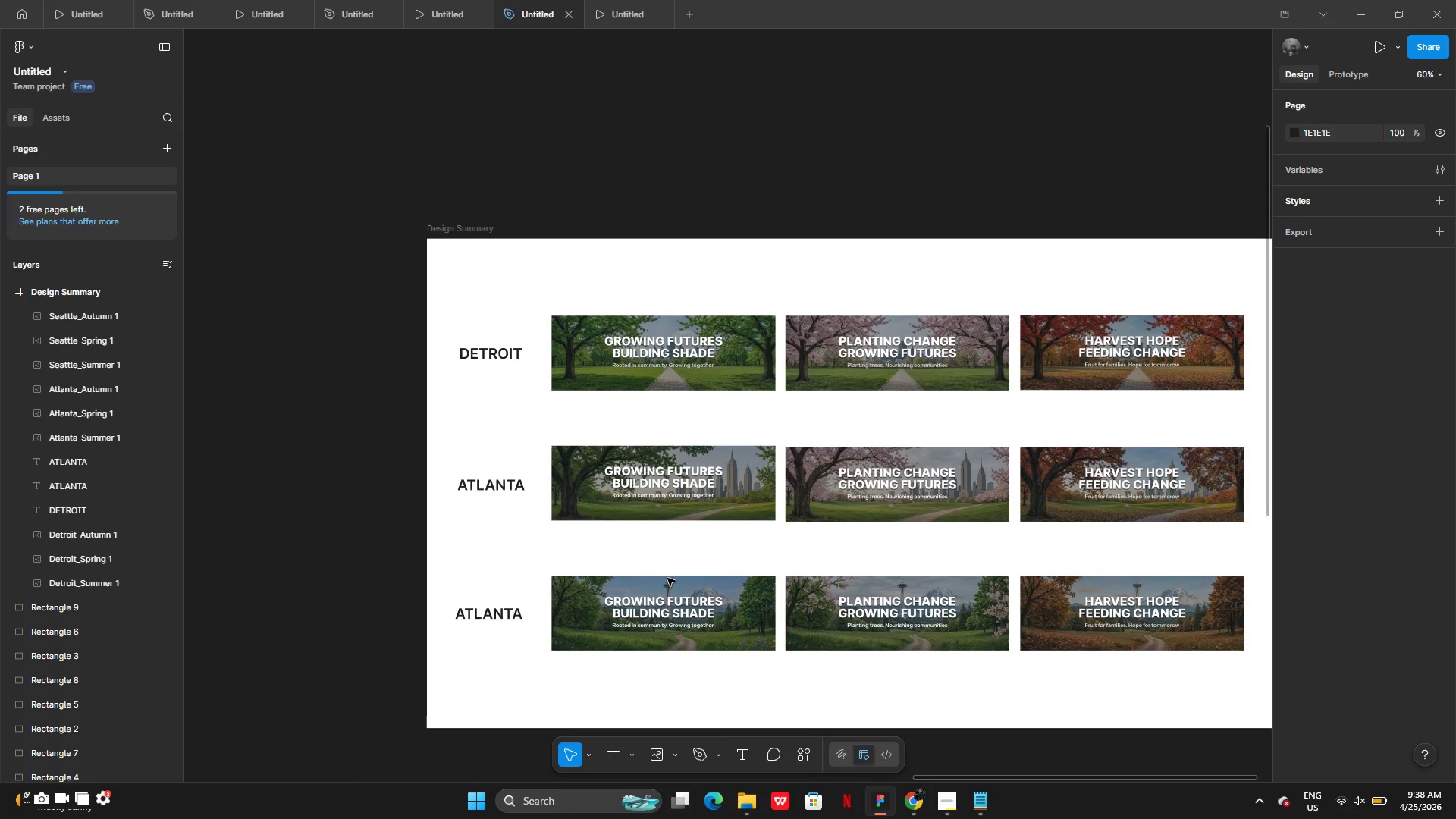 
wait(8.69)
 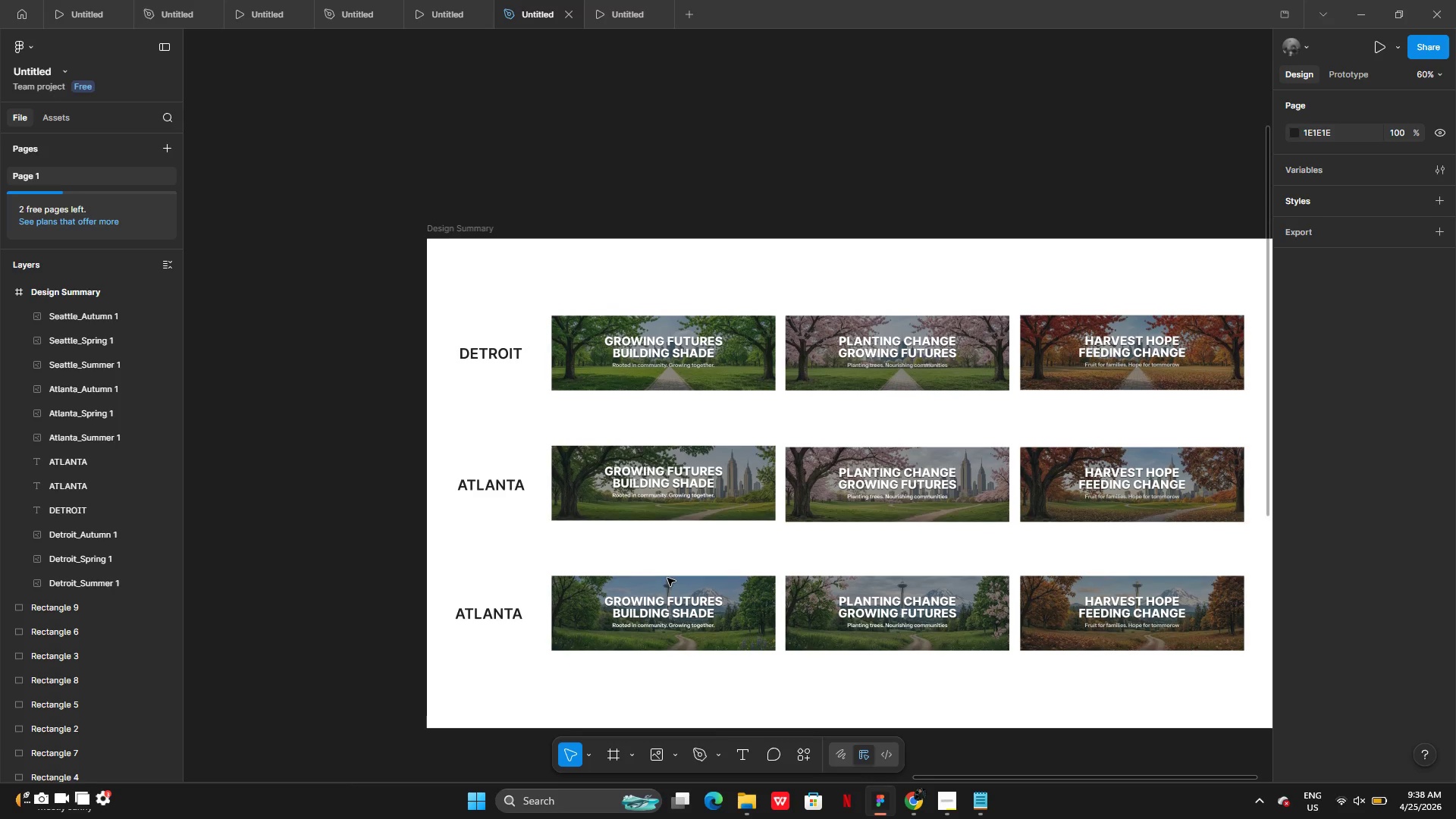 
left_click_drag(start_coordinate=[372, 202], to_coordinate=[1201, 626])
 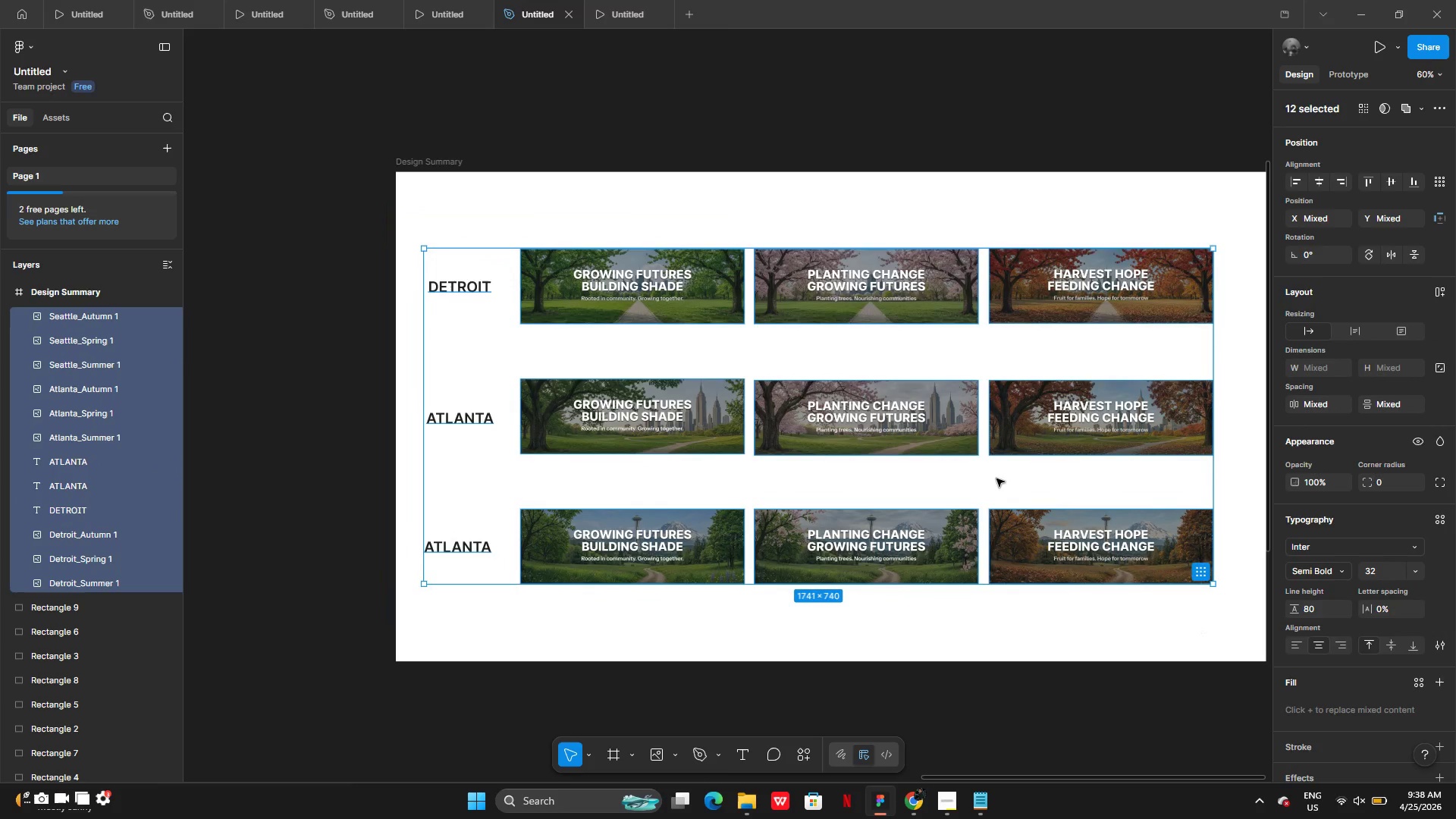 
key(Control+G)
 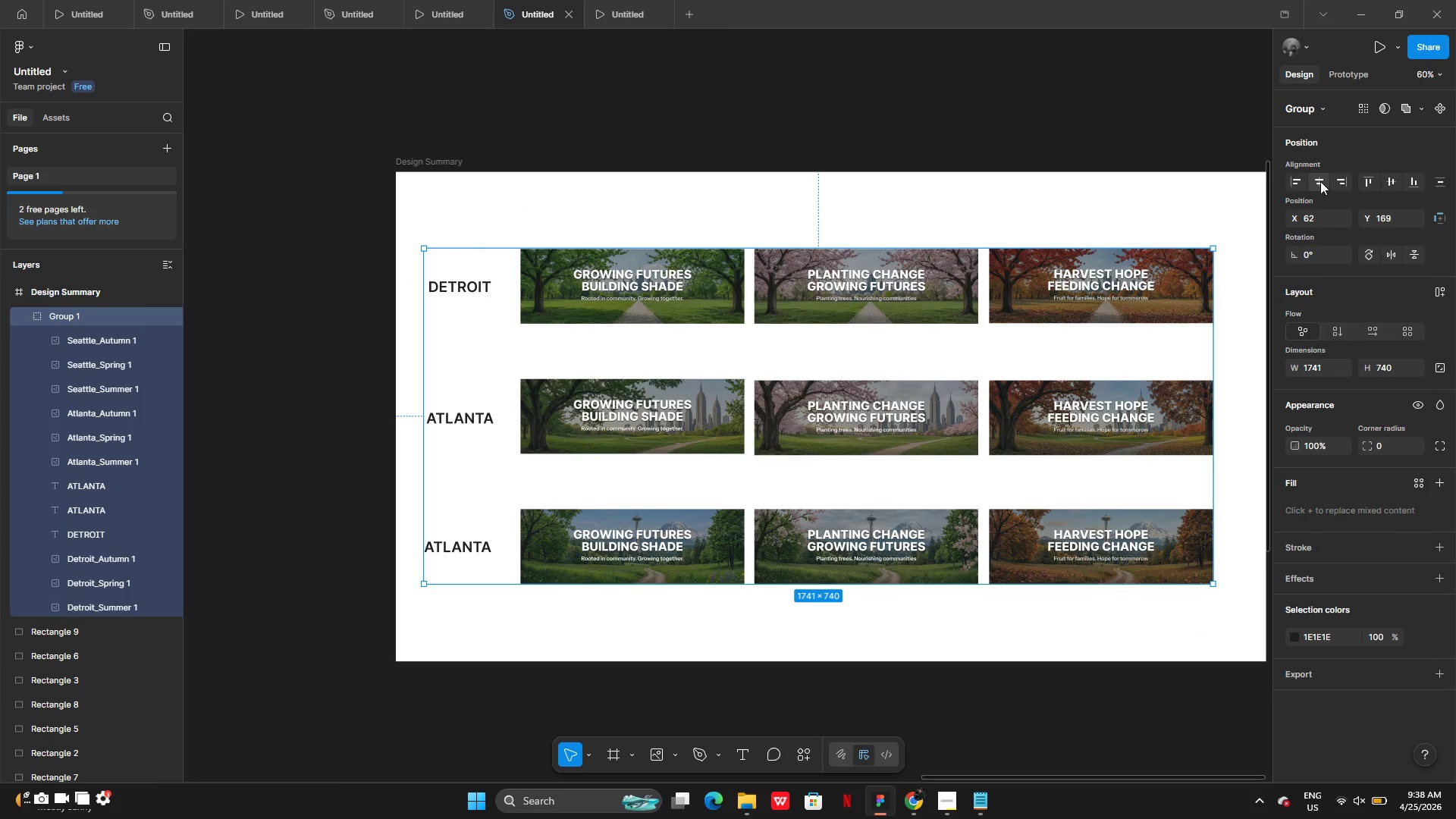 
left_click([1388, 180])
 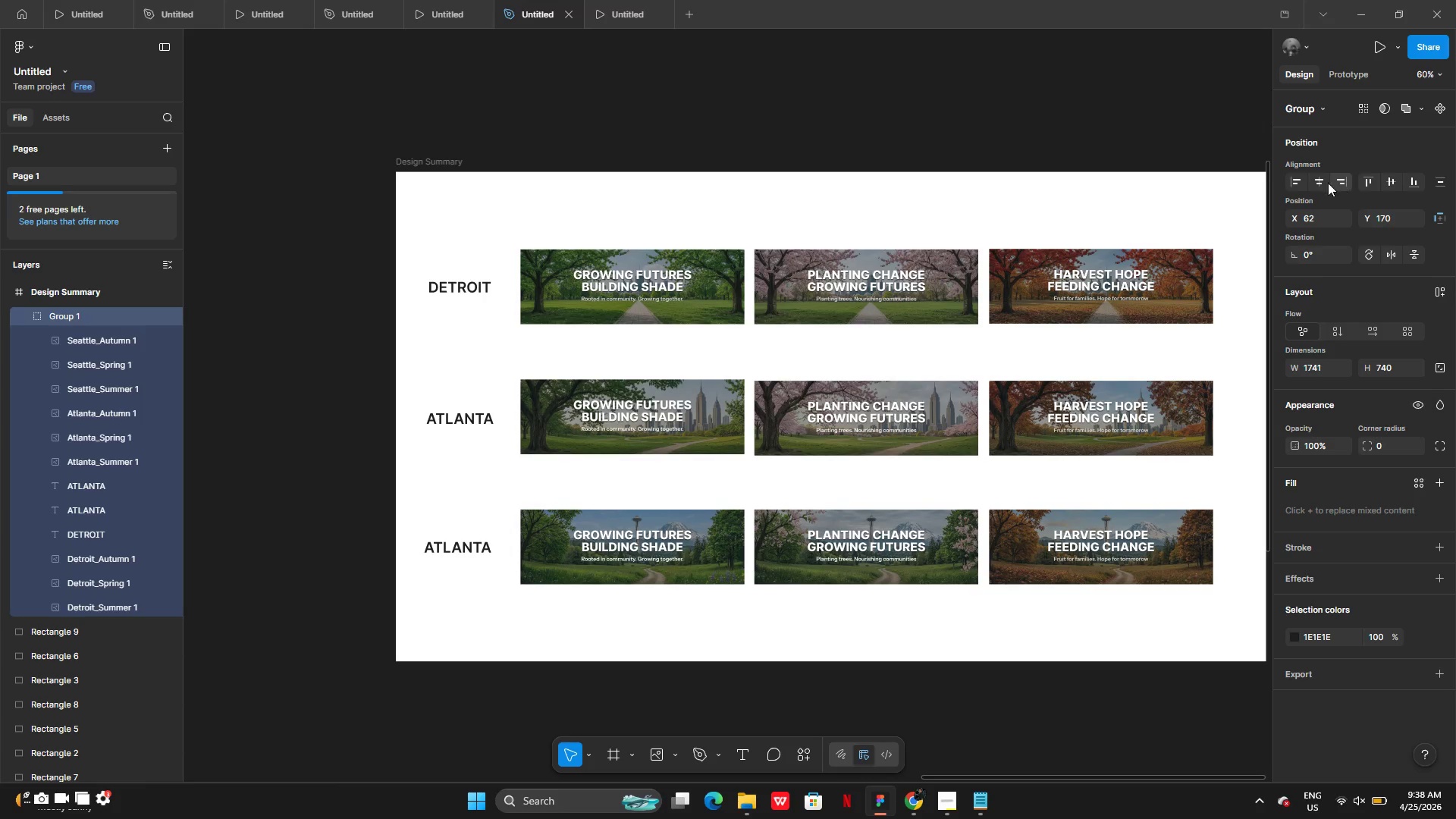 
left_click([1318, 183])
 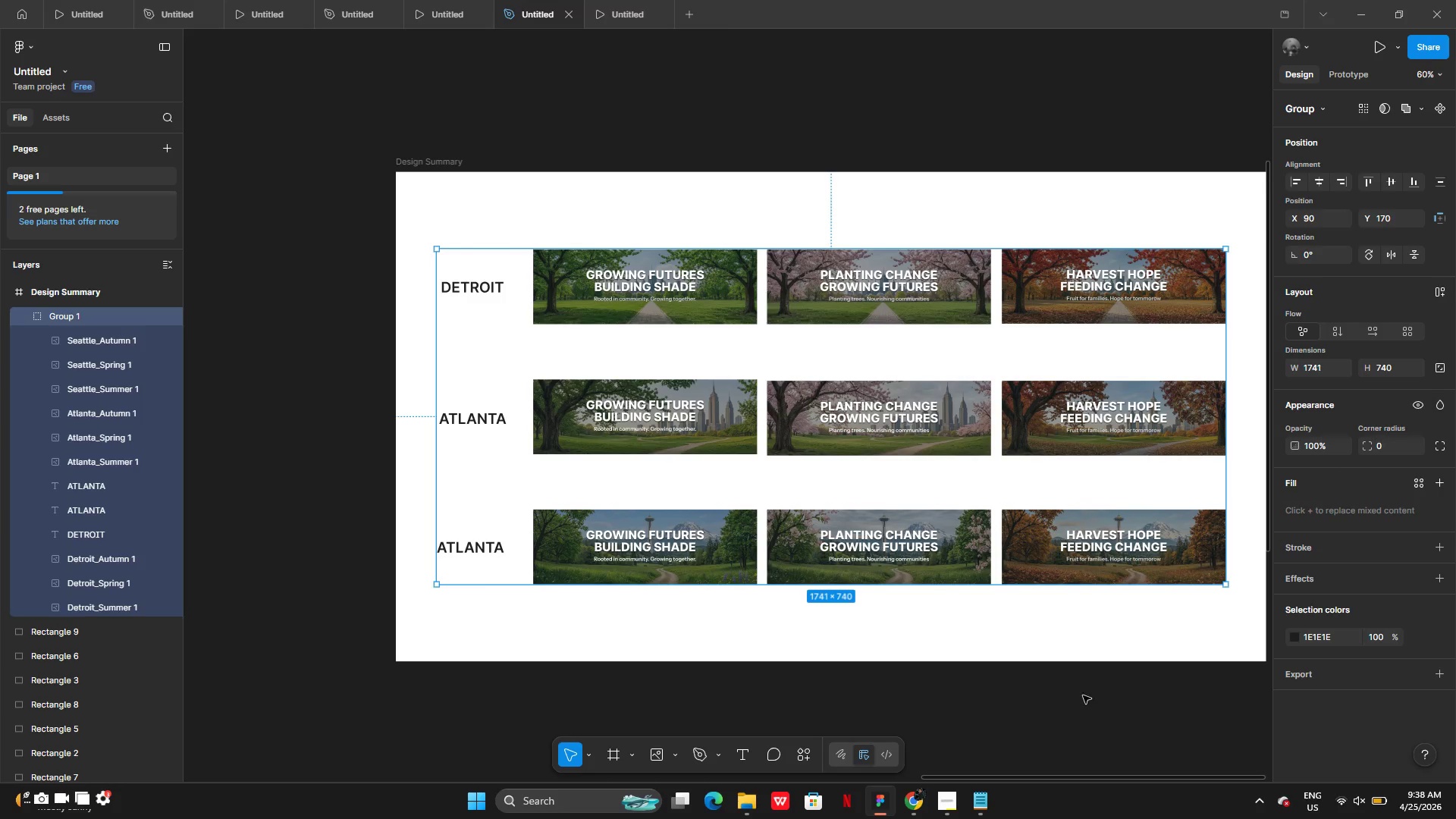 
left_click([1073, 711])
 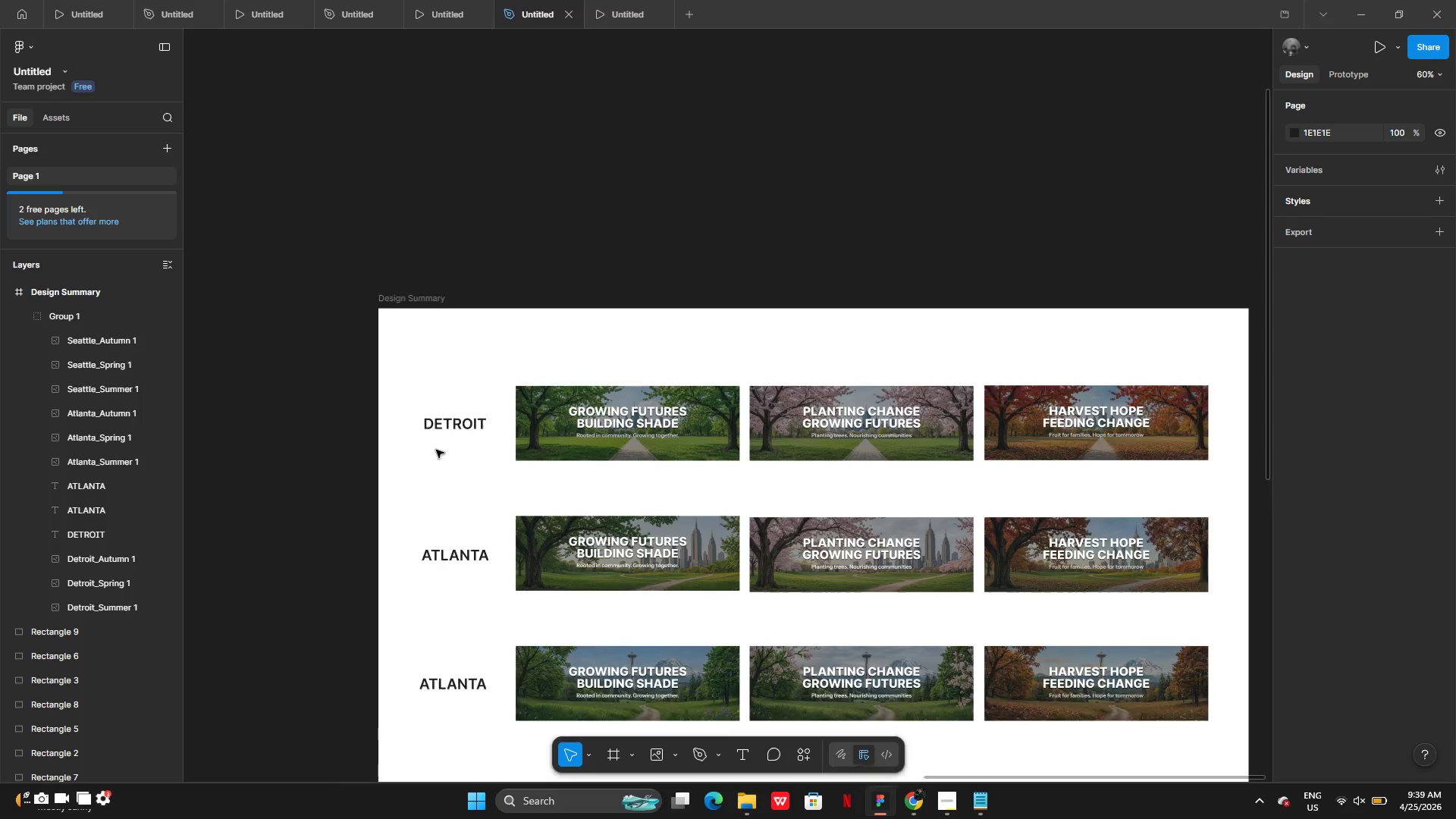 
wait(5.09)
 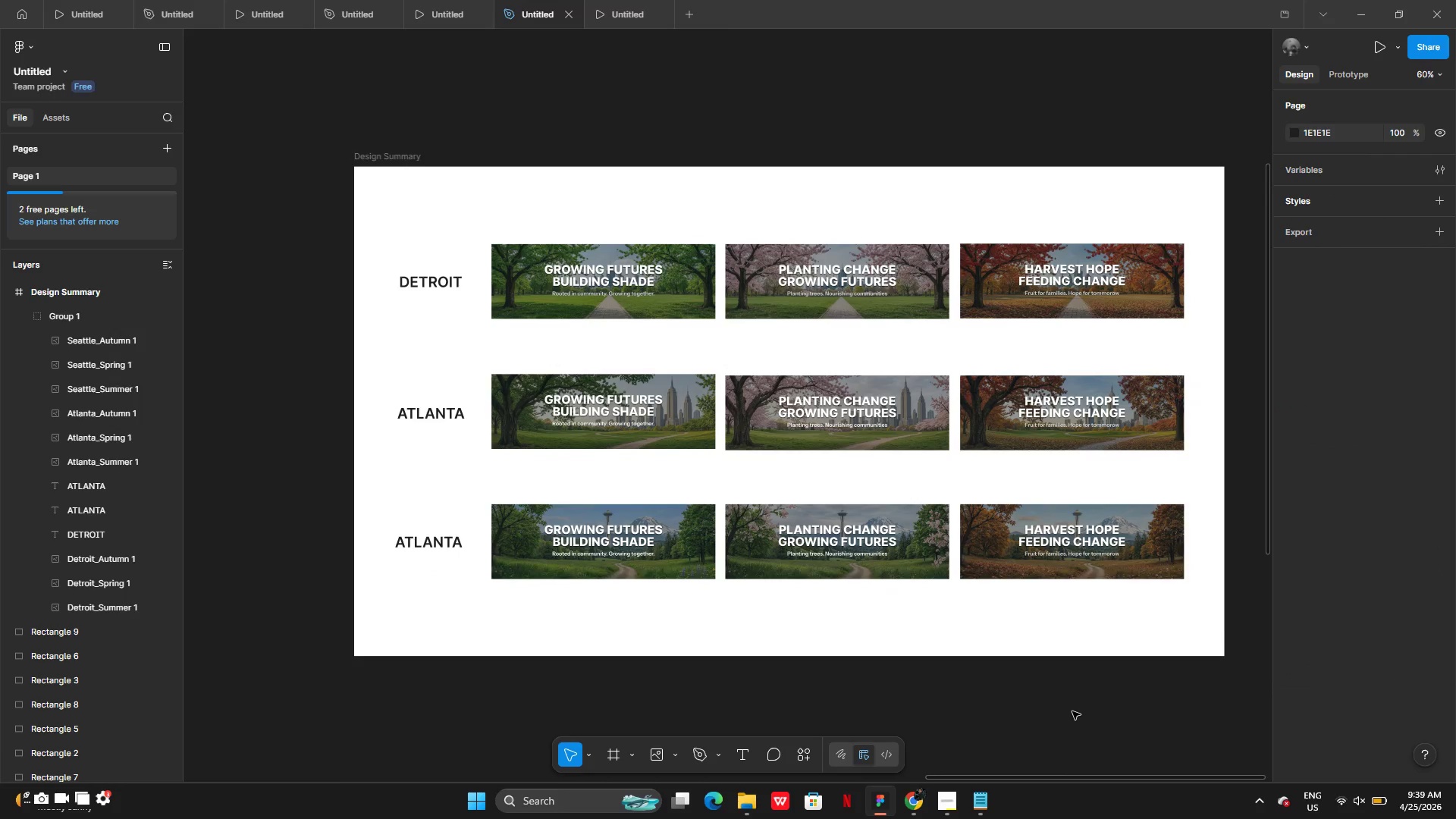 
left_click([457, 466])
 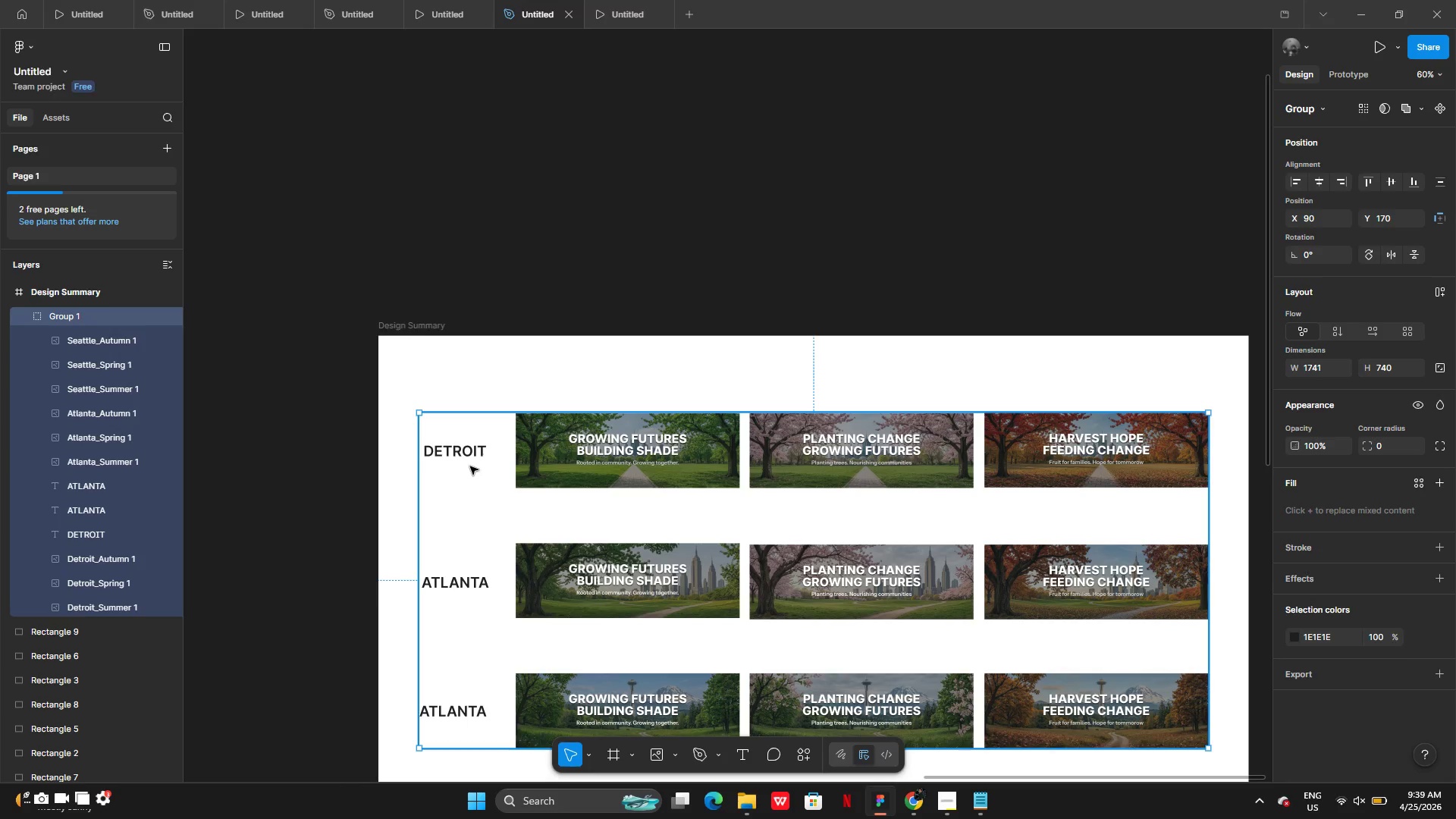 
right_click([470, 466])
 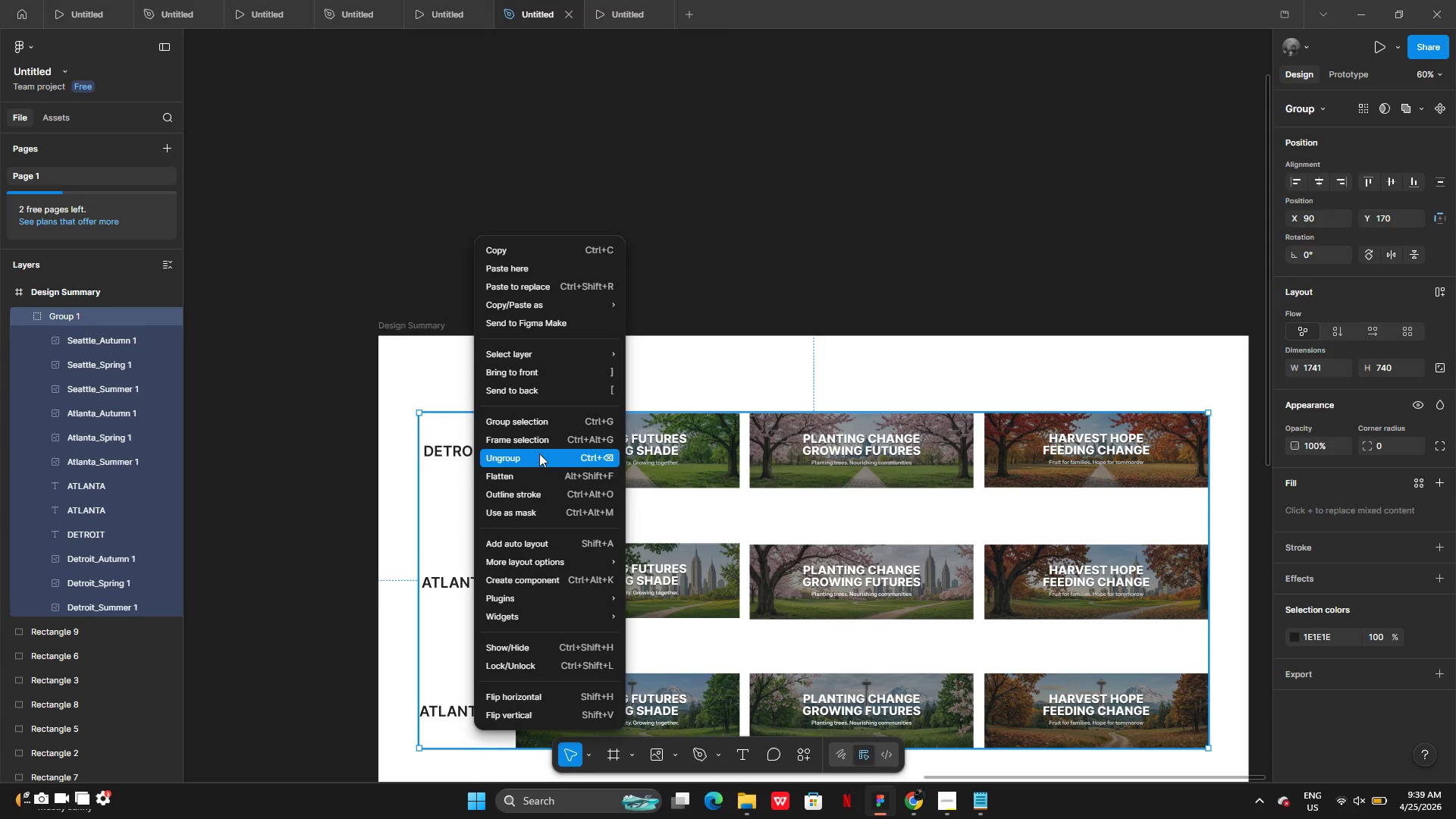 
left_click([535, 457])
 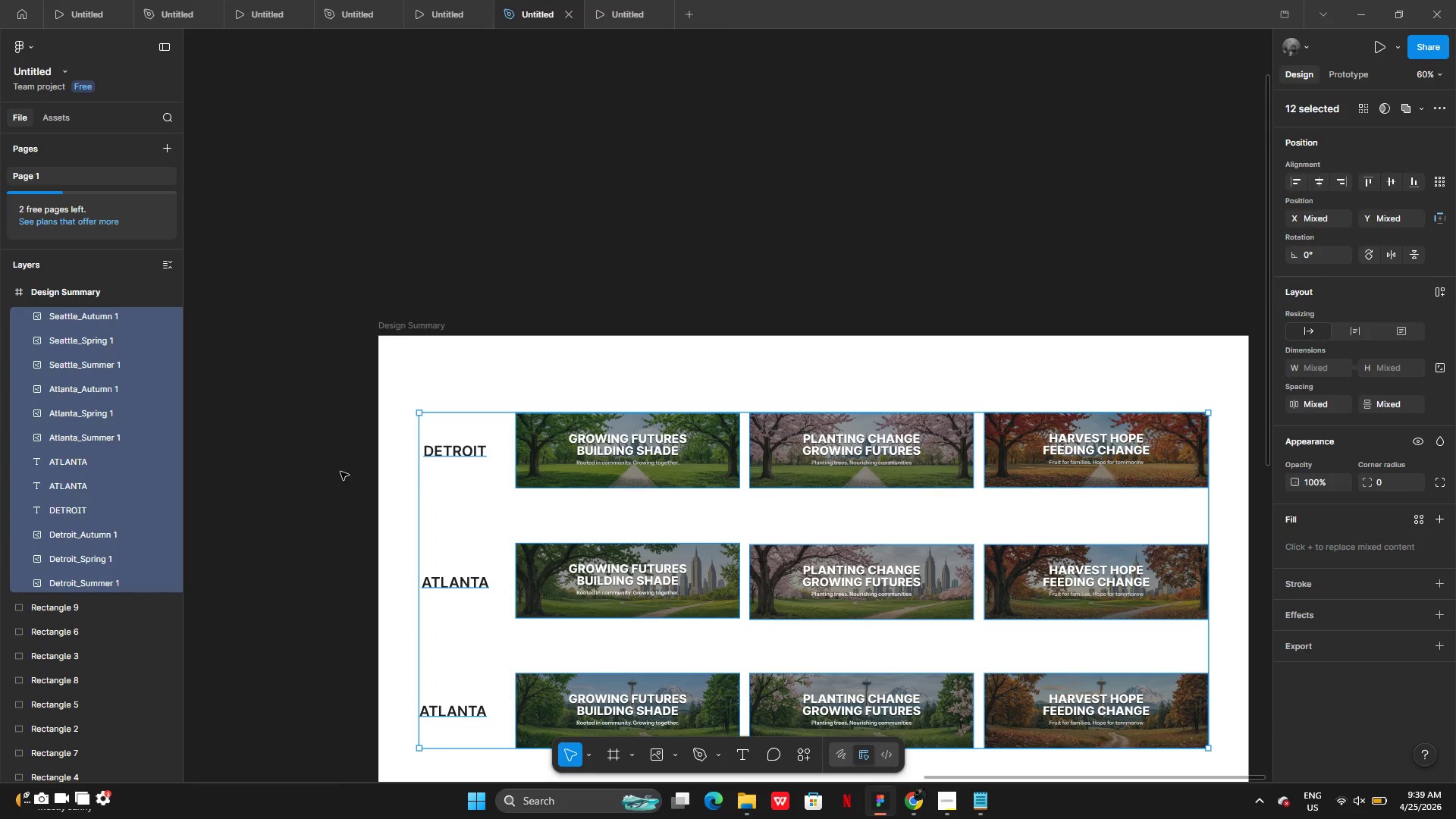 
left_click([340, 472])
 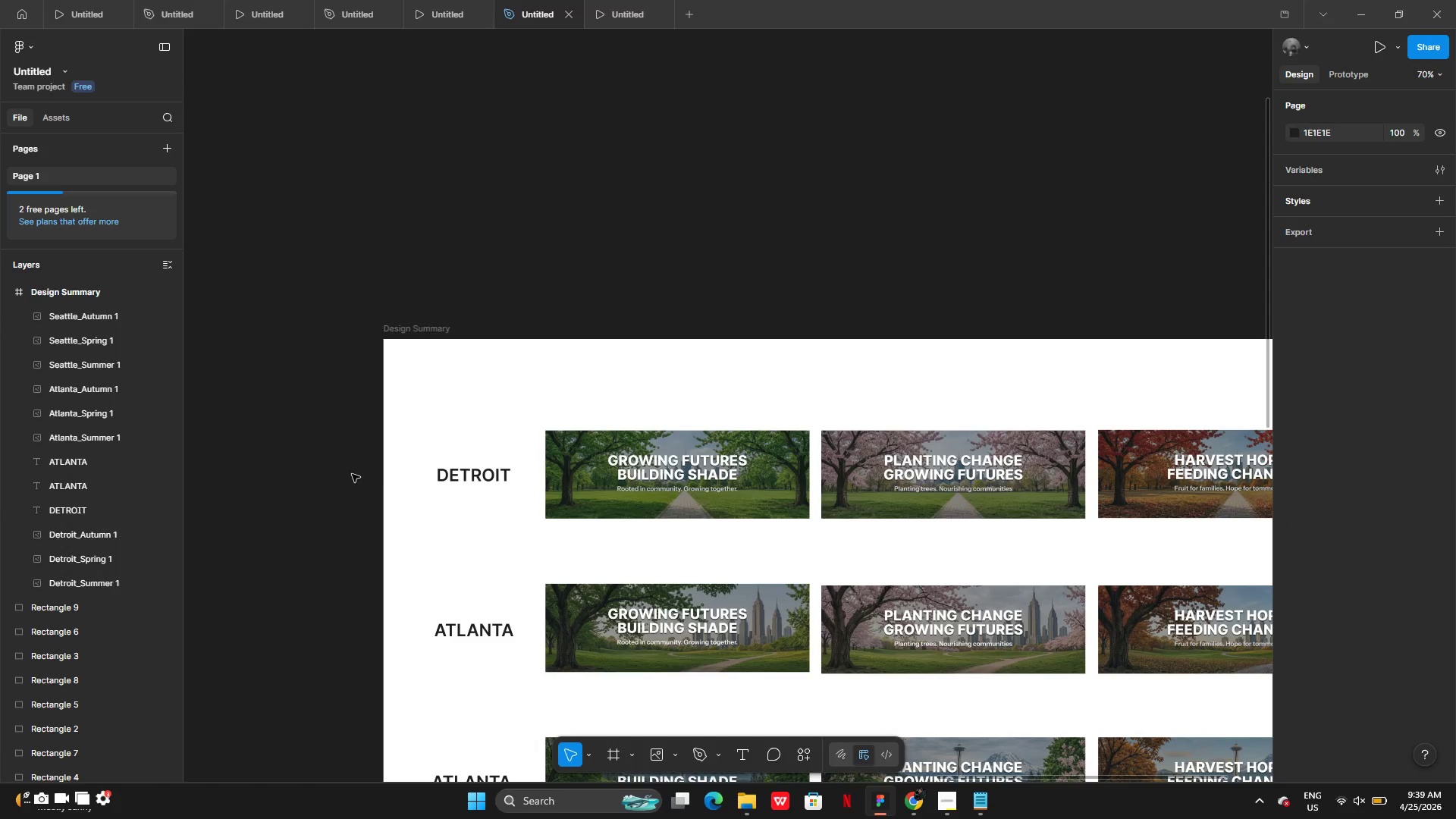 
left_click([478, 475])
 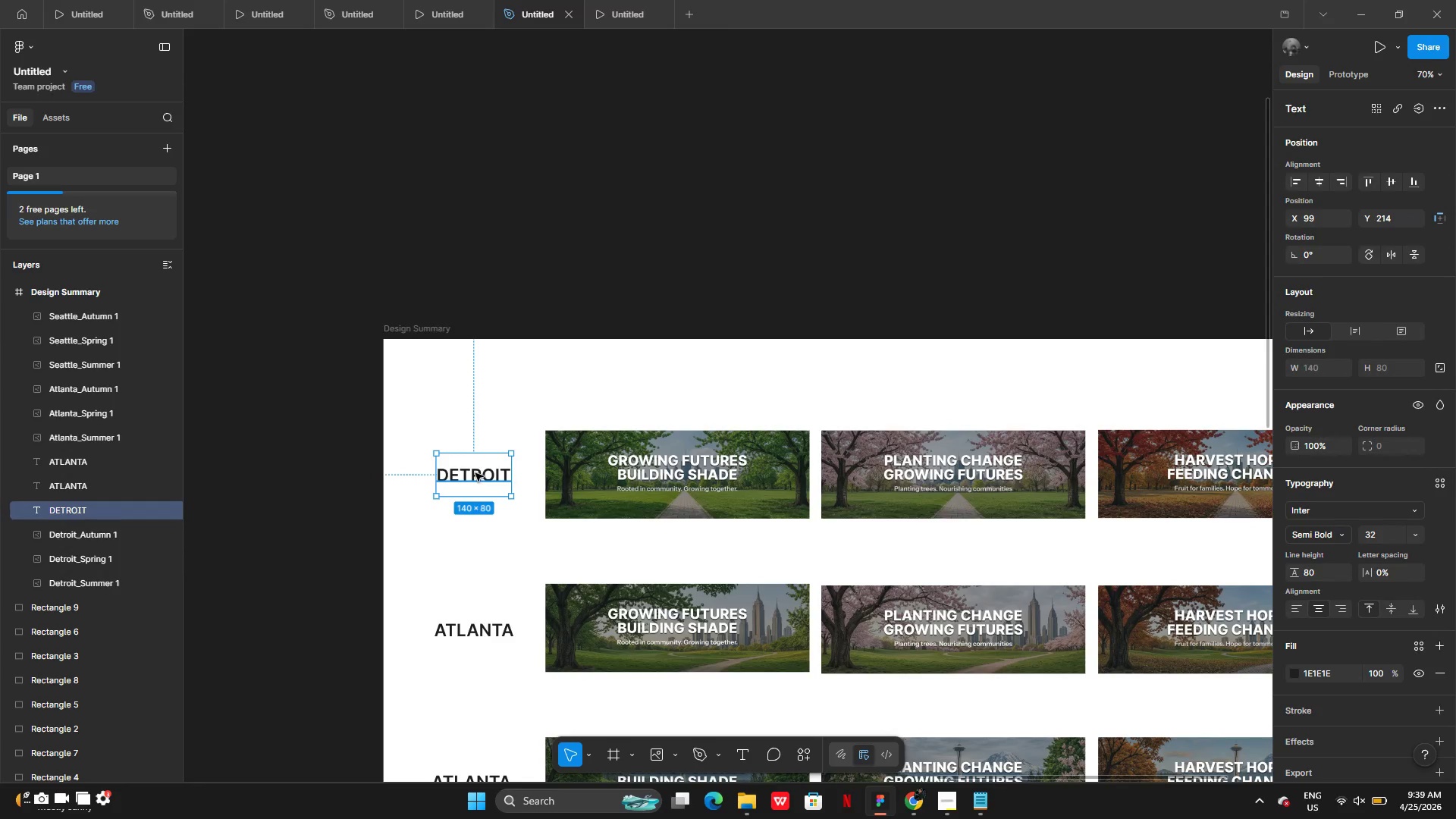 
hold_key(key=AltLeft, duration=0.48)
left_click_drag(start_coordinate=[470, 478], to_coordinate=[629, 396])
 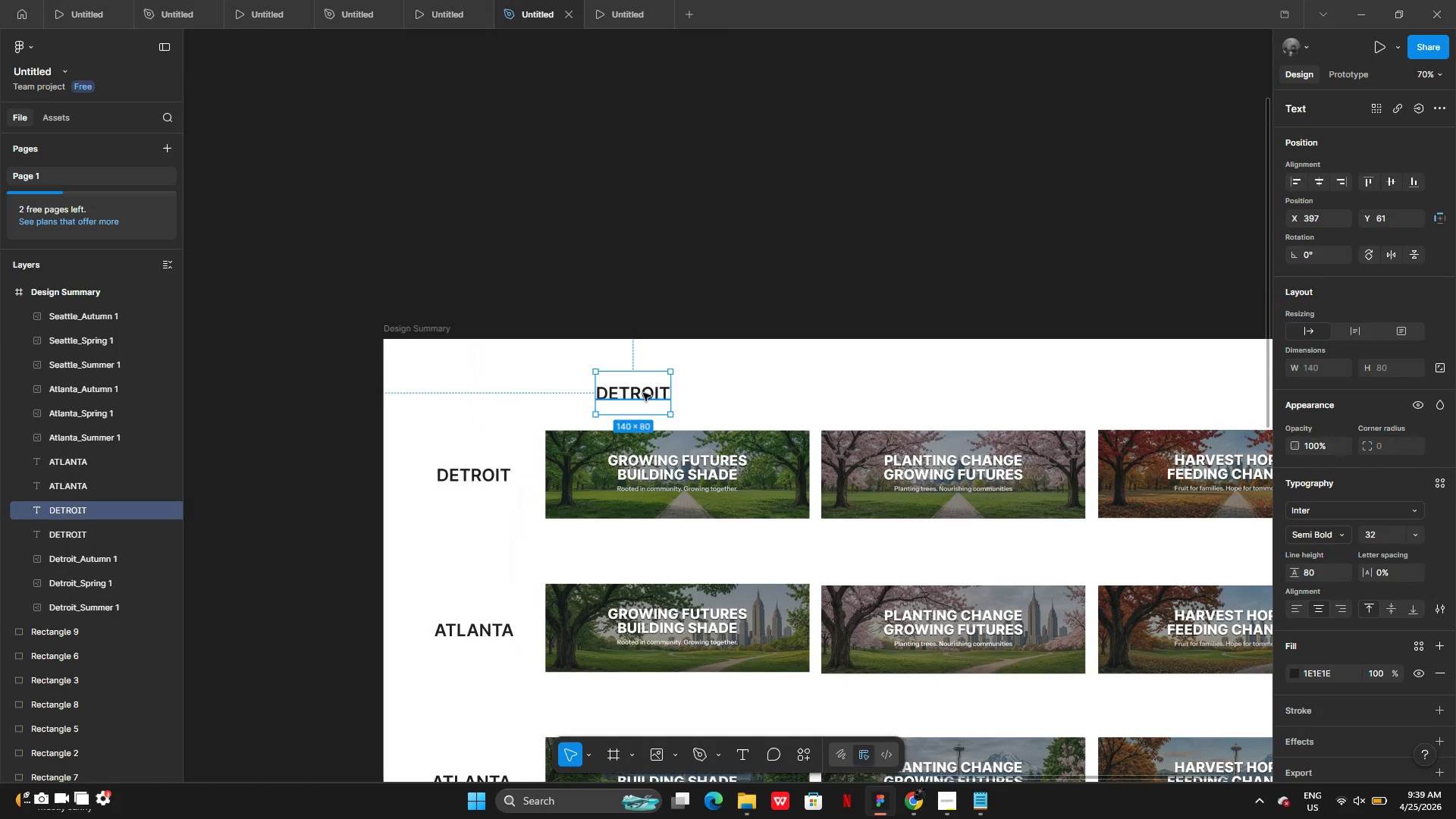 
left_click_drag(start_coordinate=[642, 393], to_coordinate=[686, 403])
 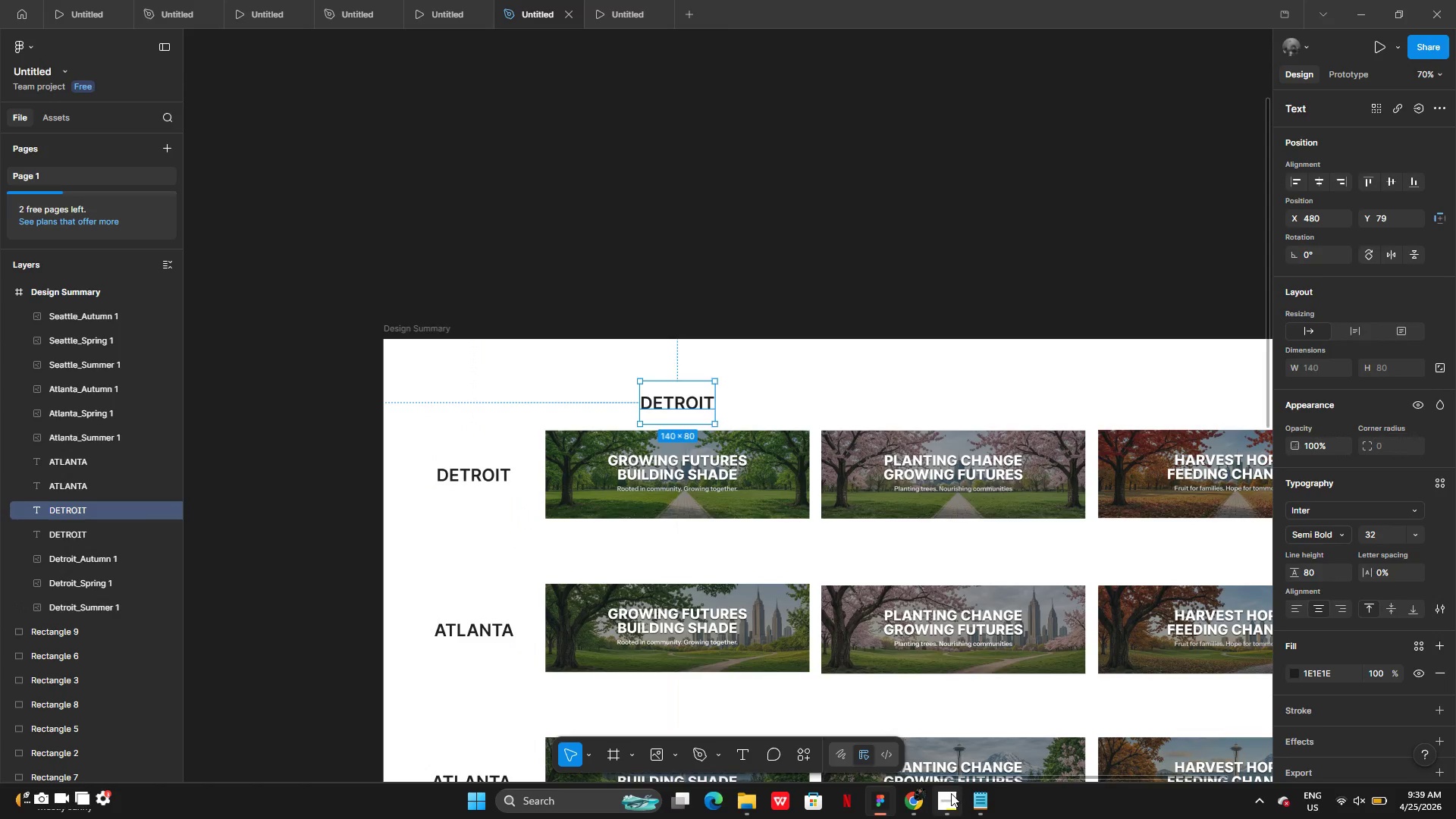 
left_click([951, 803])